 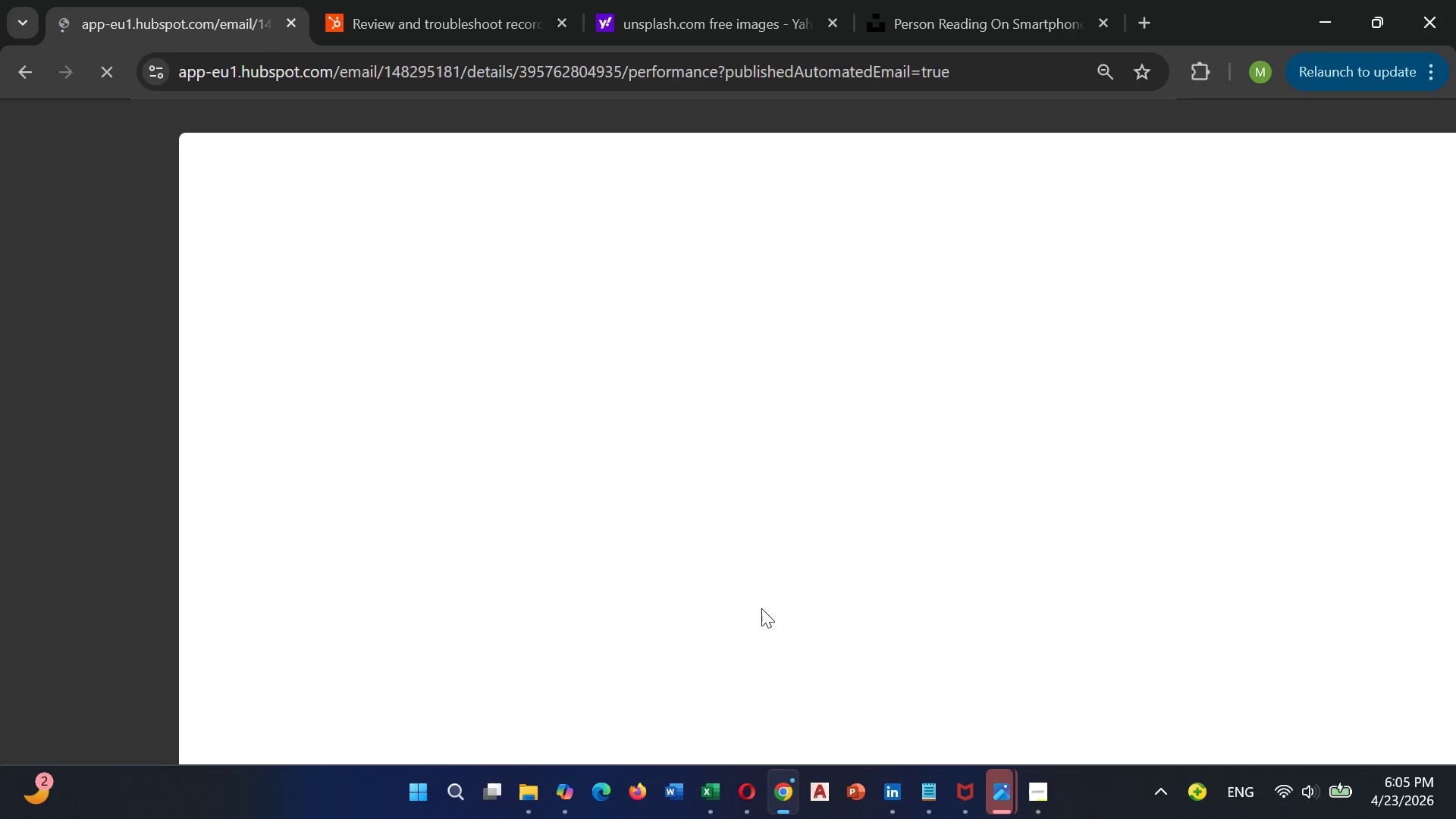 
scroll: coordinate [959, 513], scroll_direction: none, amount: 0.0
 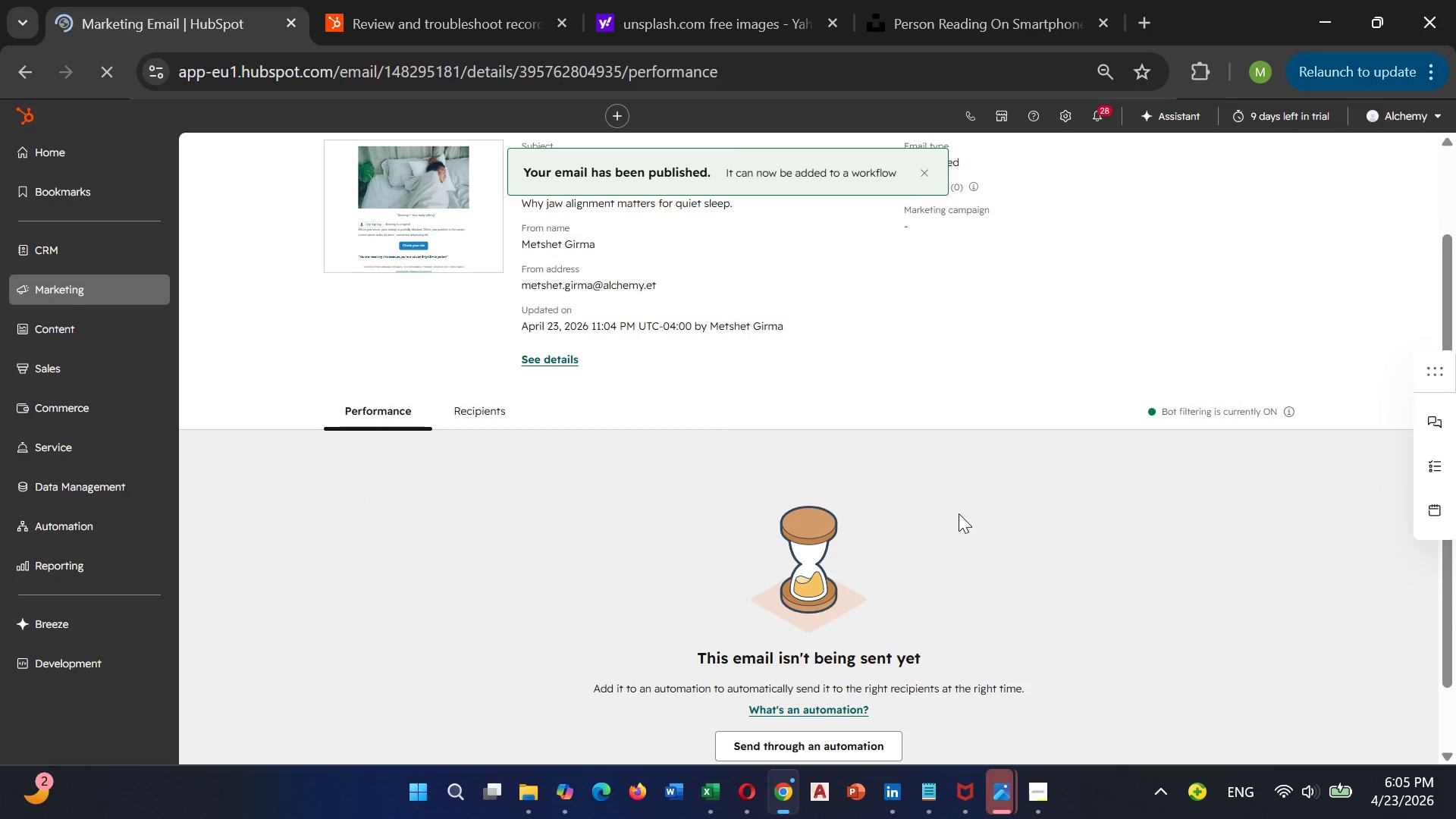 
scroll: coordinate [959, 513], scroll_direction: up, amount: 3.0
 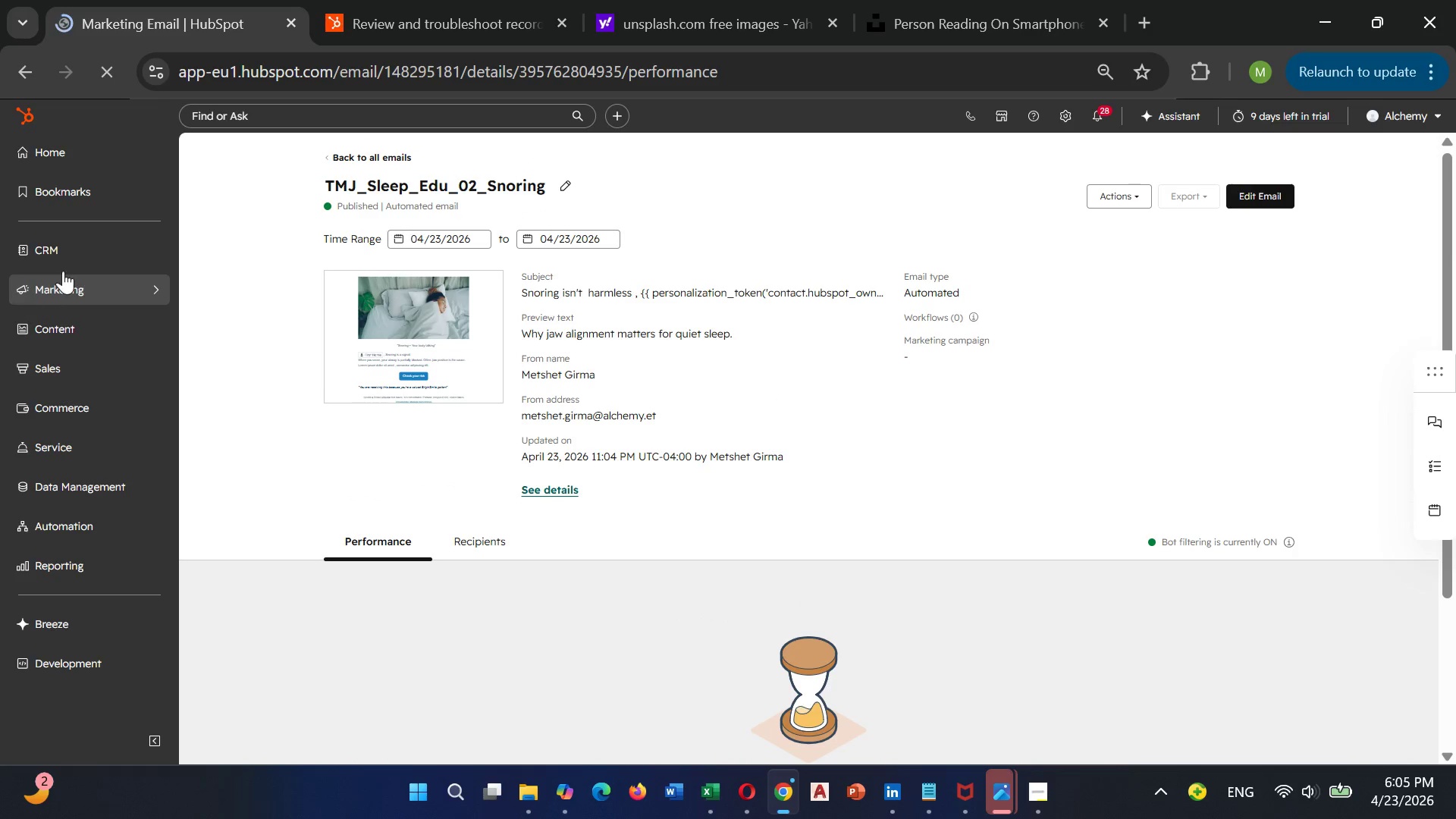 
left_click([66, 284])
 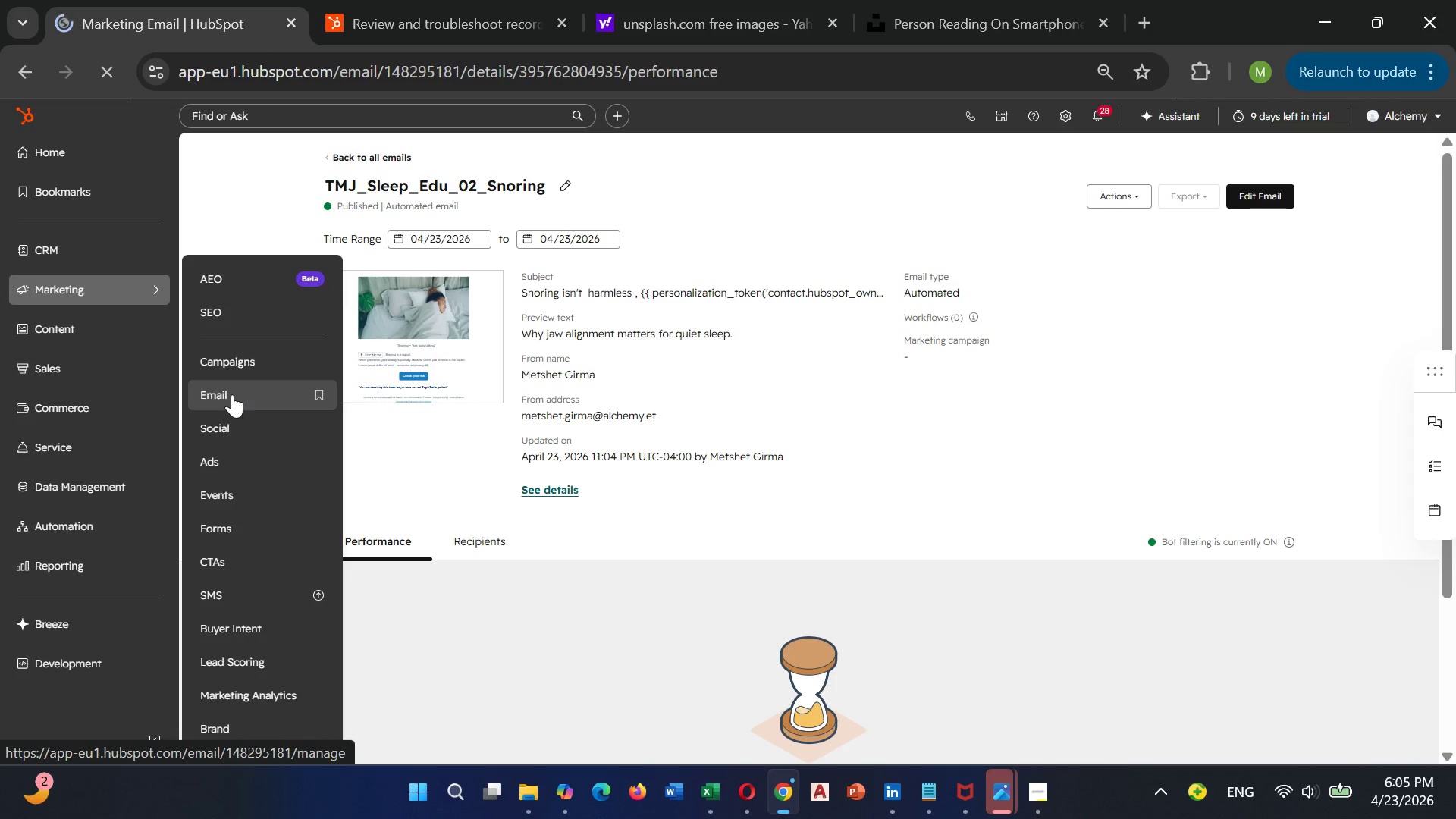 
left_click([232, 394])
 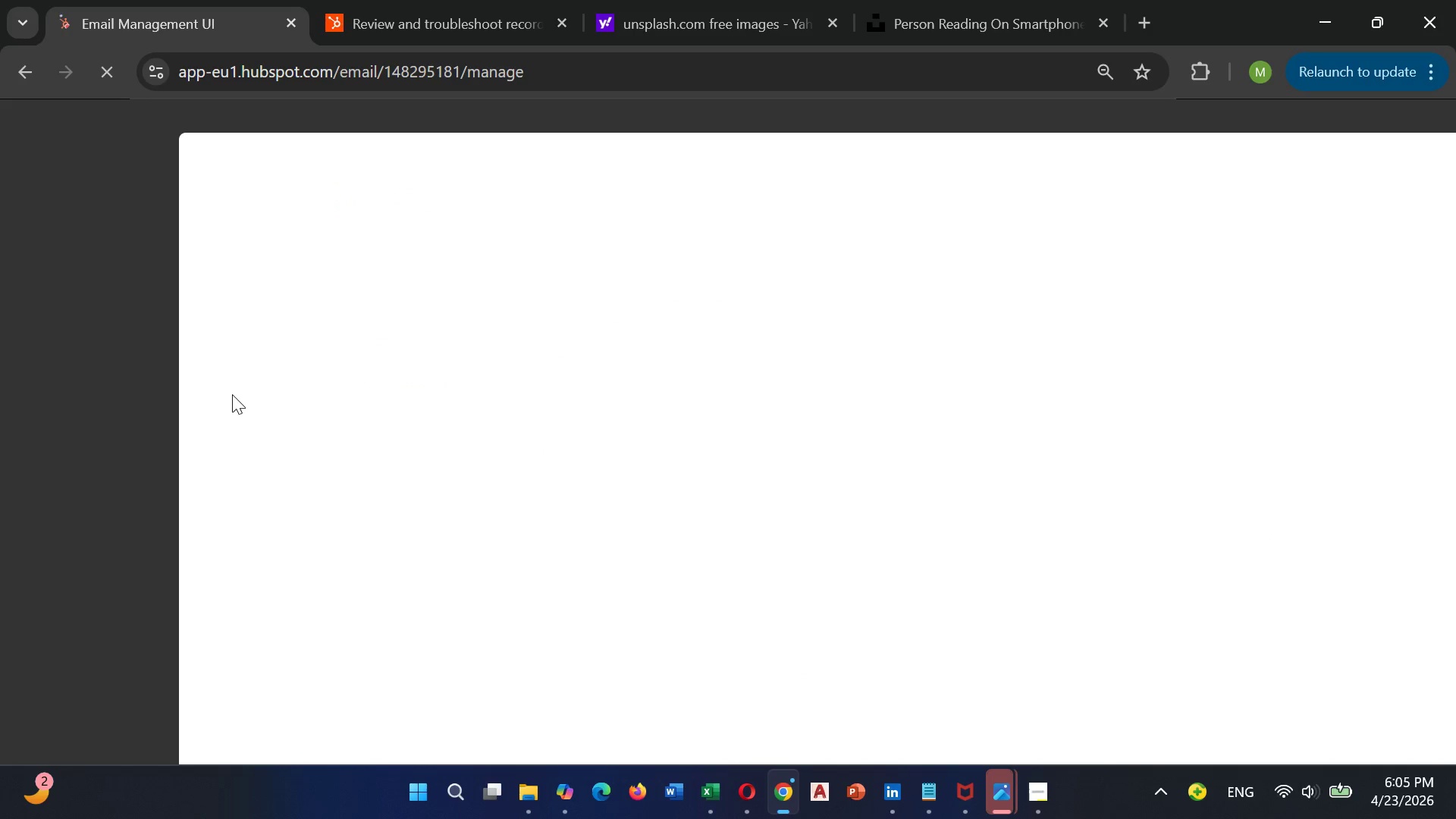 
mouse_move([494, 492])
 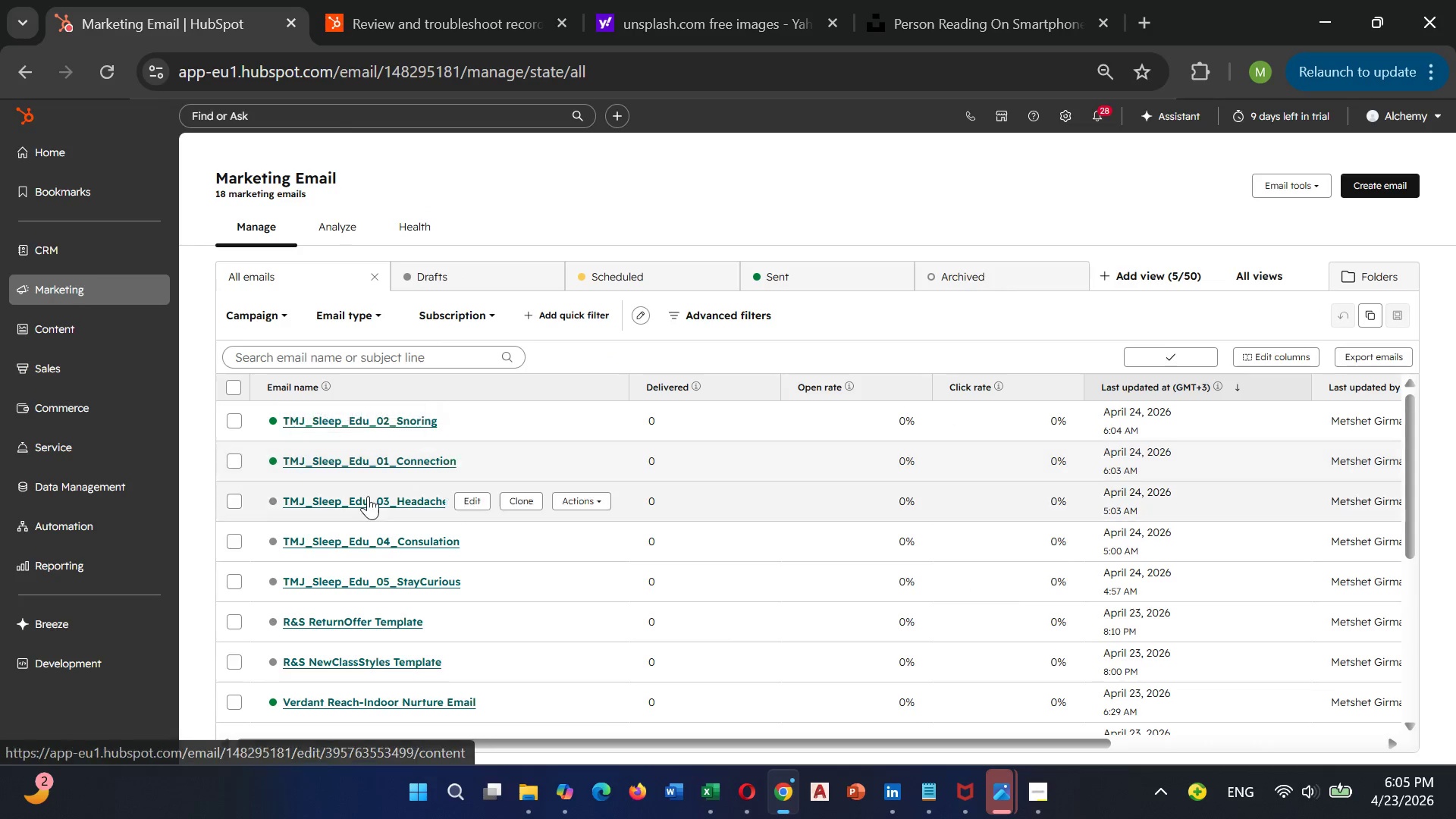 
left_click([367, 504])
 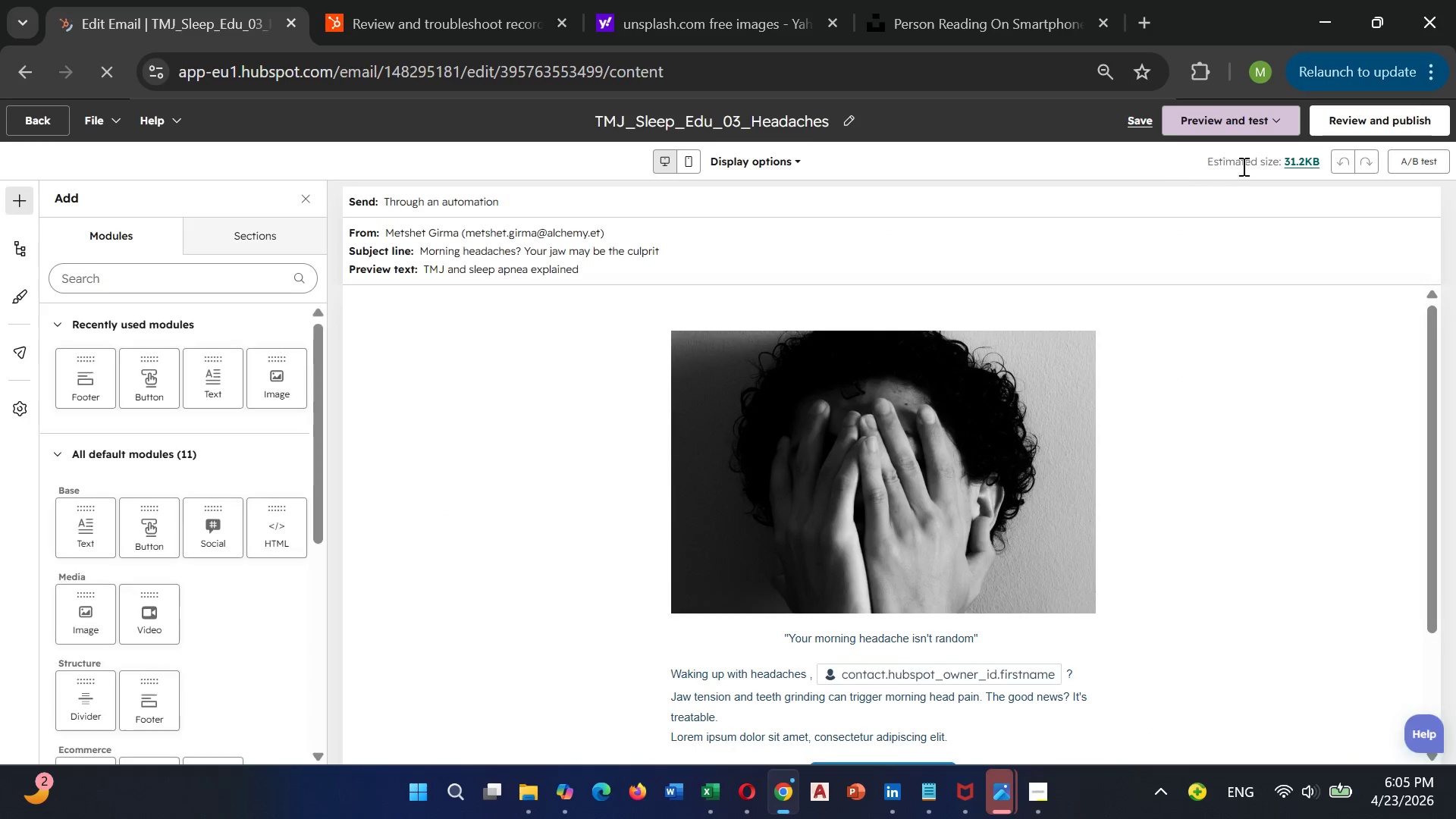 
left_click([1361, 120])
 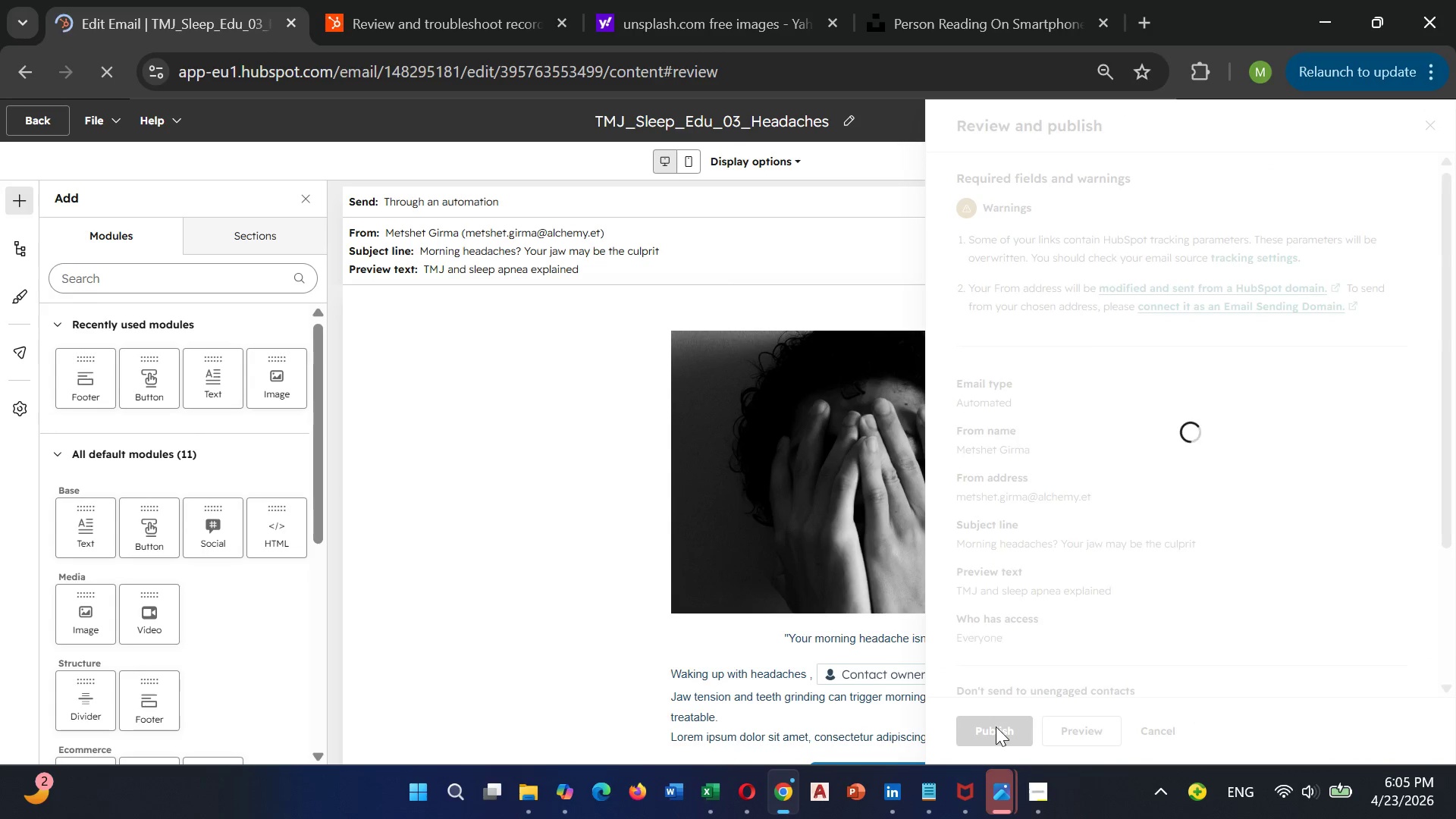 
left_click([996, 726])
 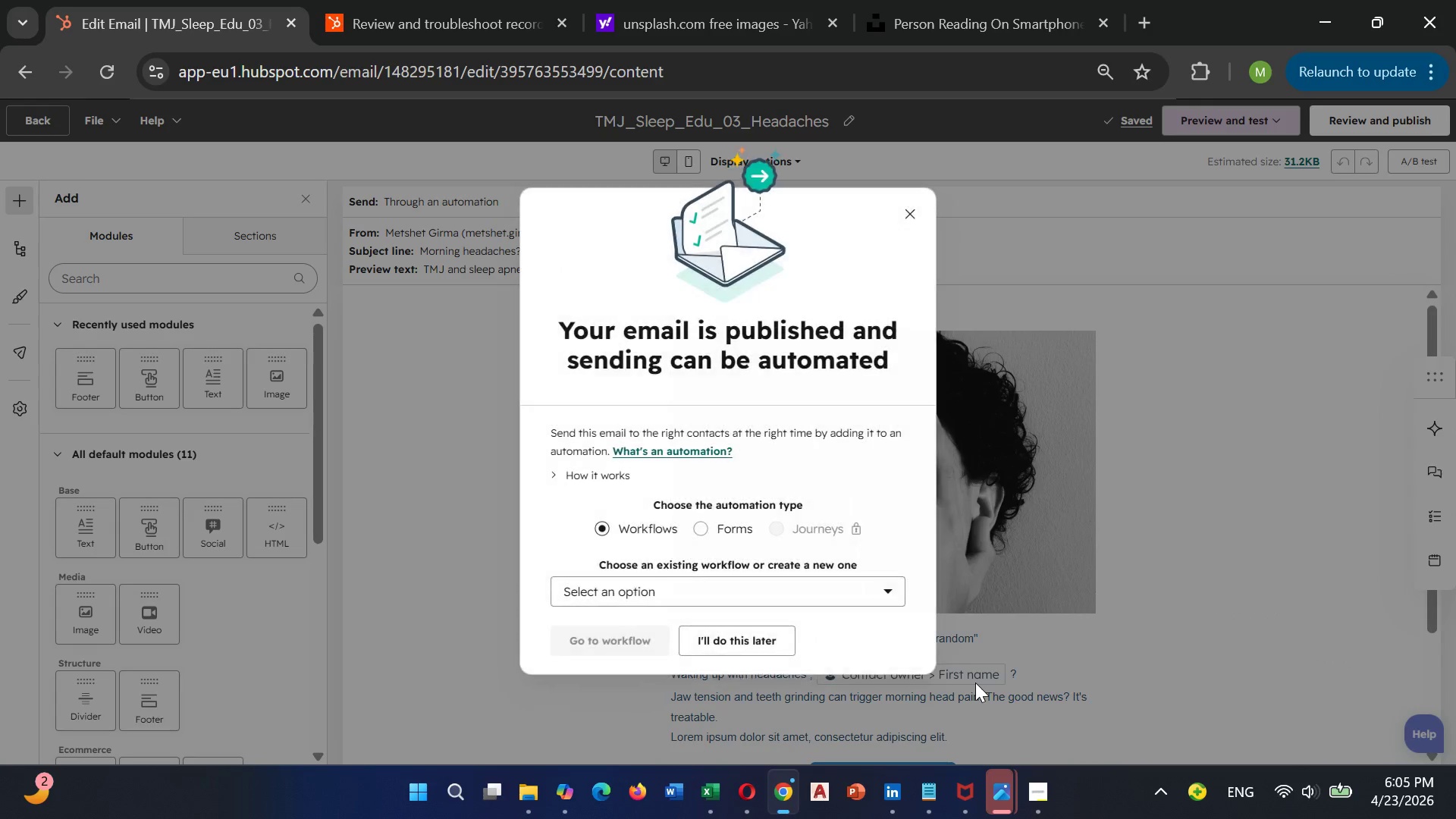 
wait(6.81)
 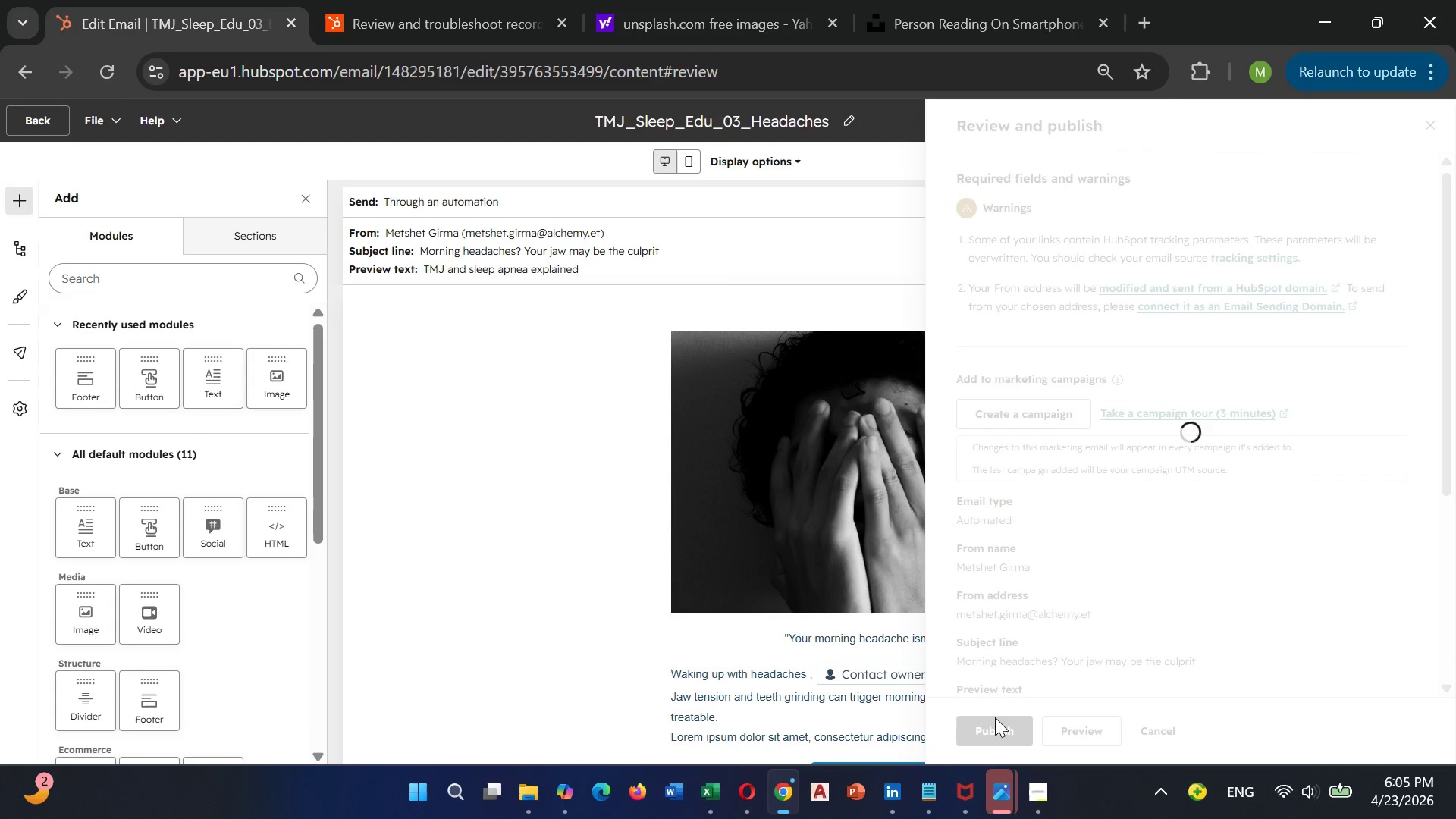 
left_click([738, 651])
 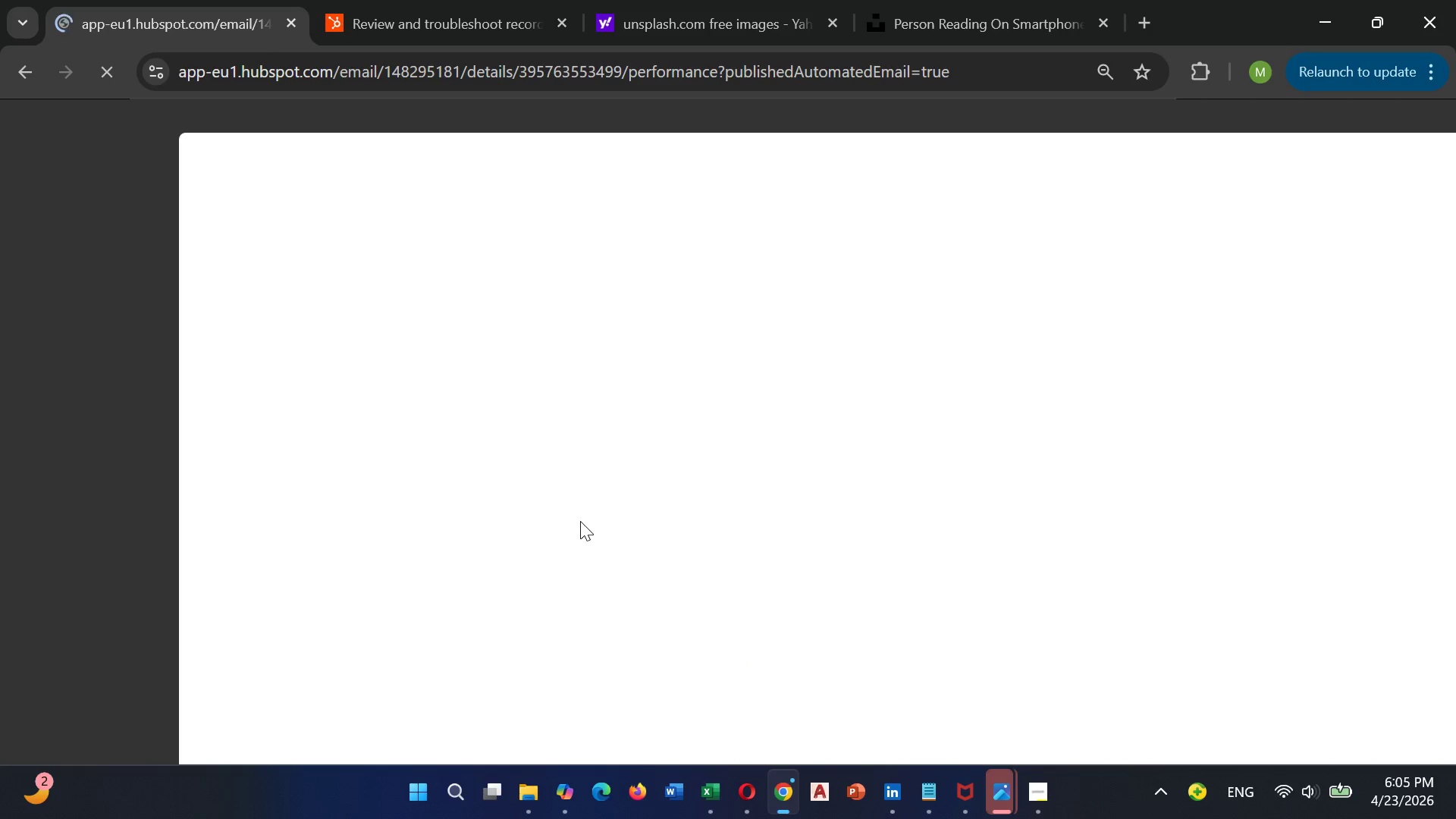 
wait(8.3)
 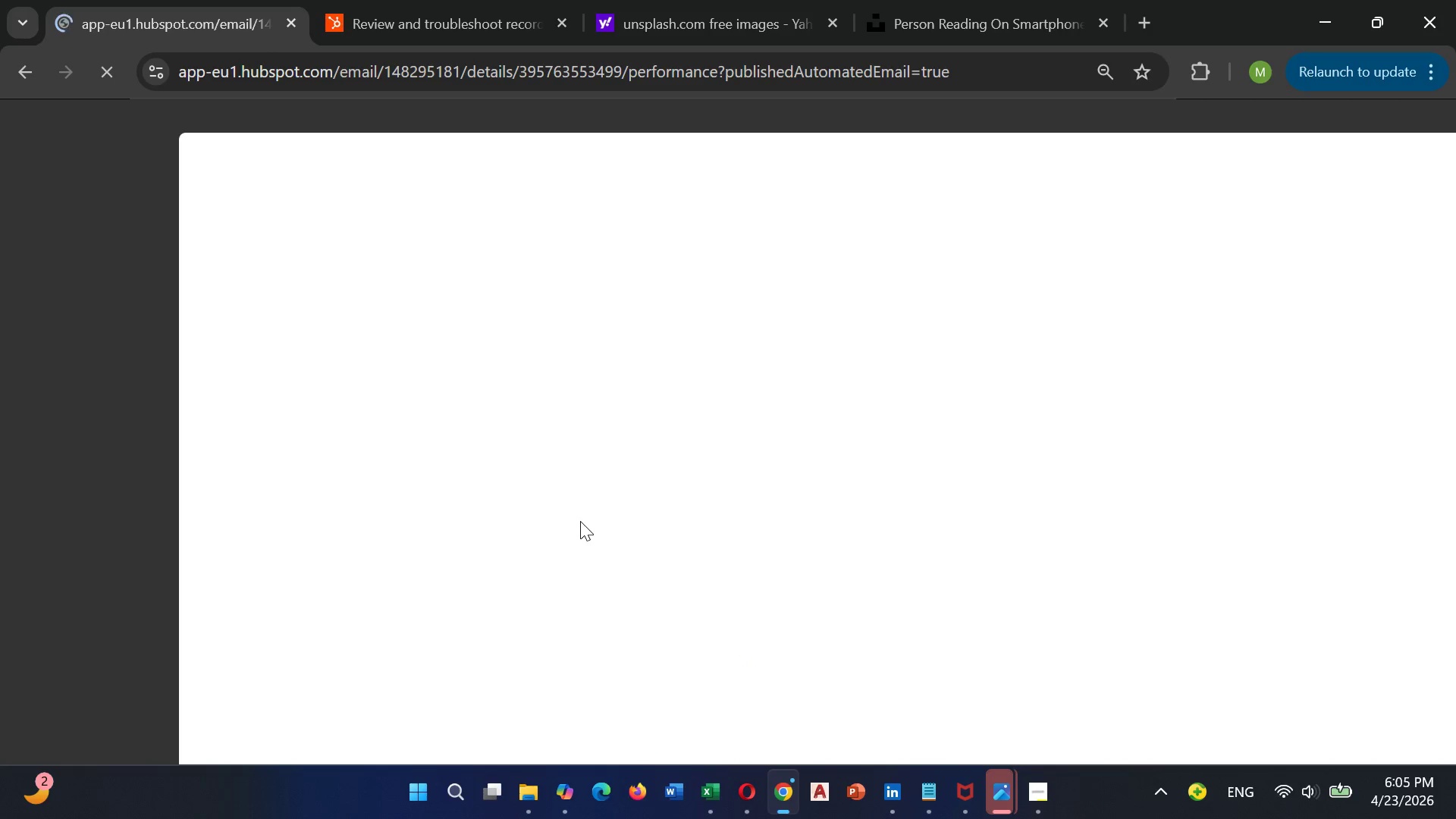 
left_click([108, 285])
 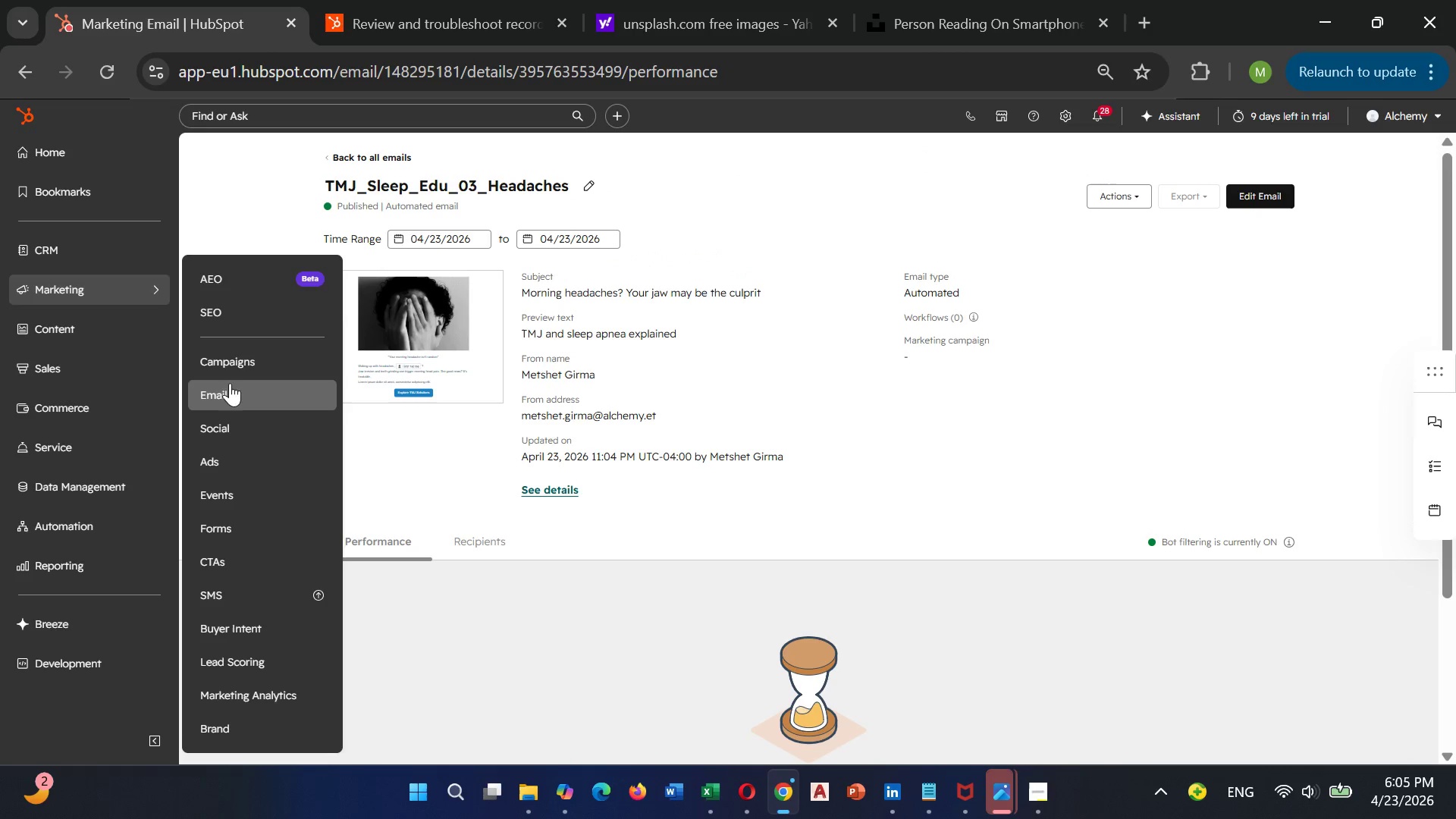 
left_click([227, 398])
 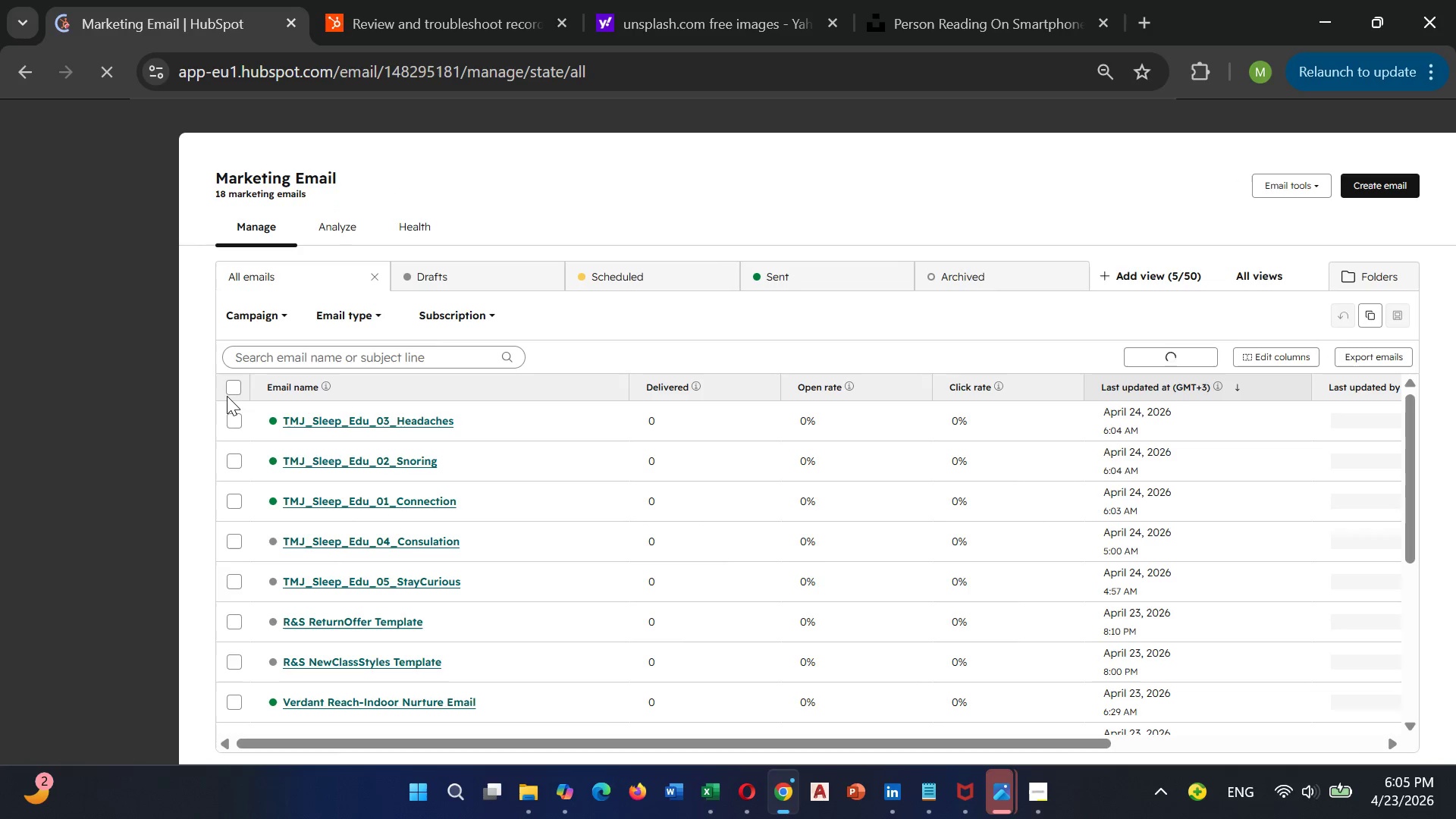 
mouse_move([386, 516])
 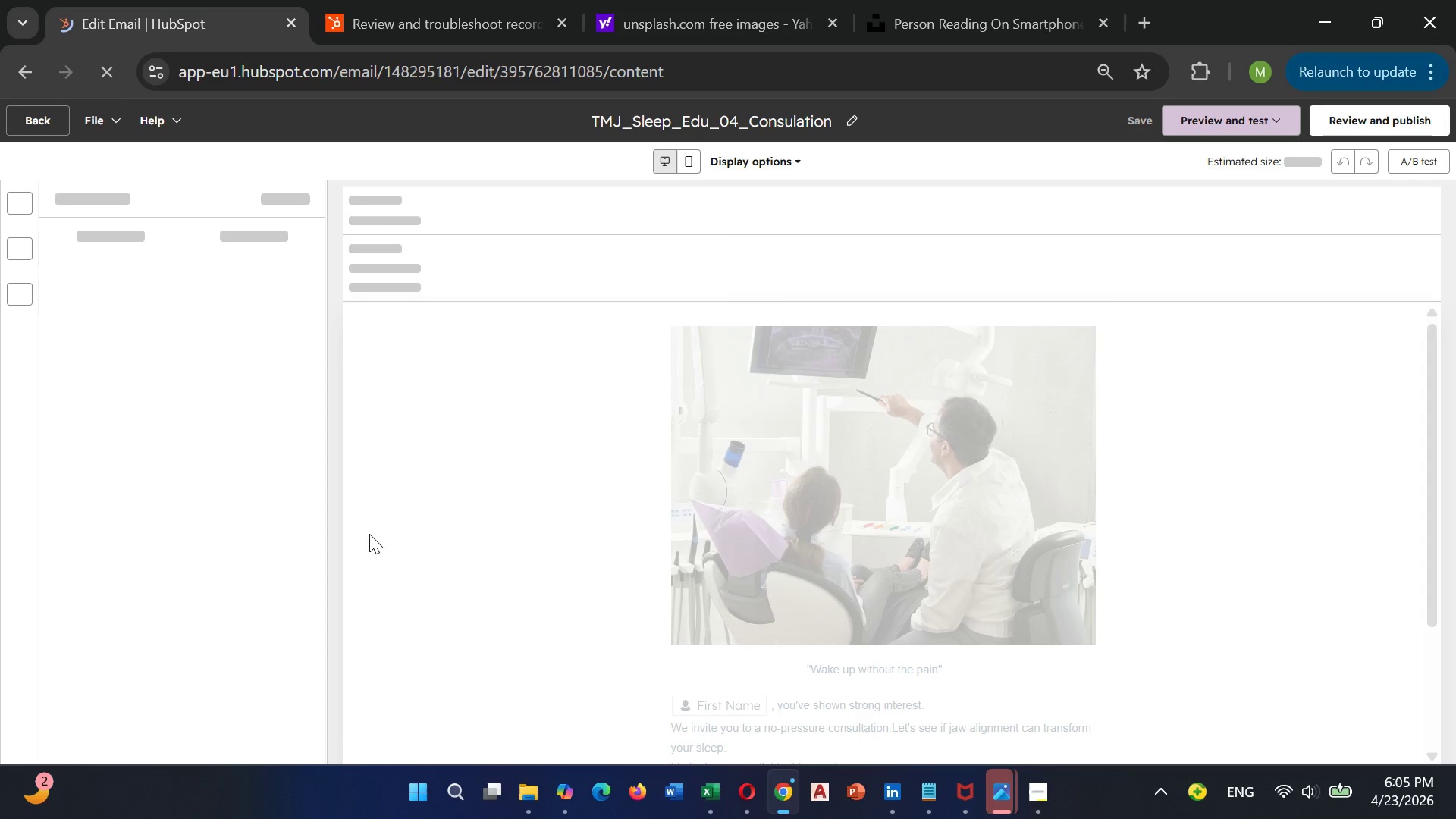 
wait(6.67)
 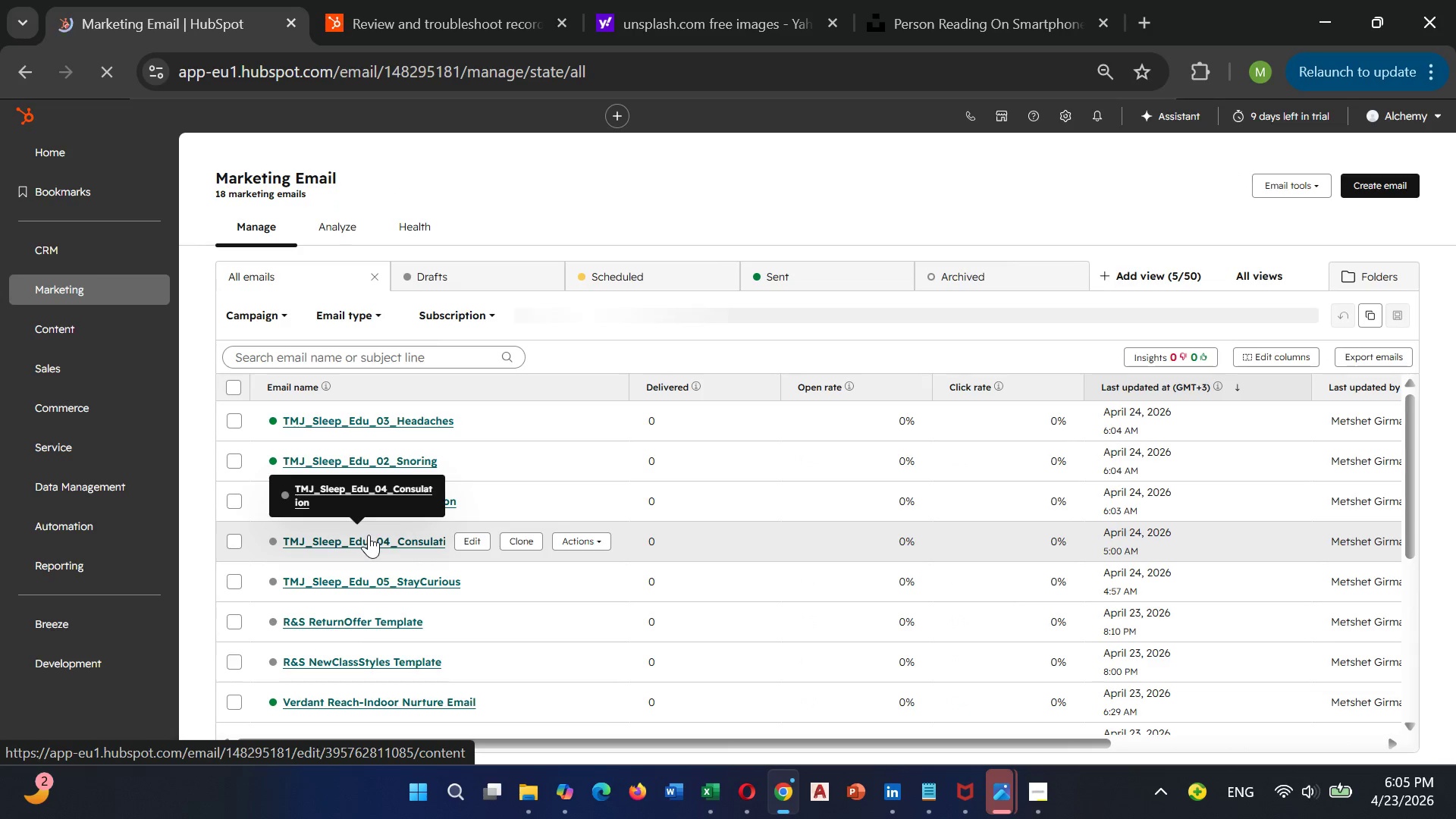 
left_click([1394, 111])
 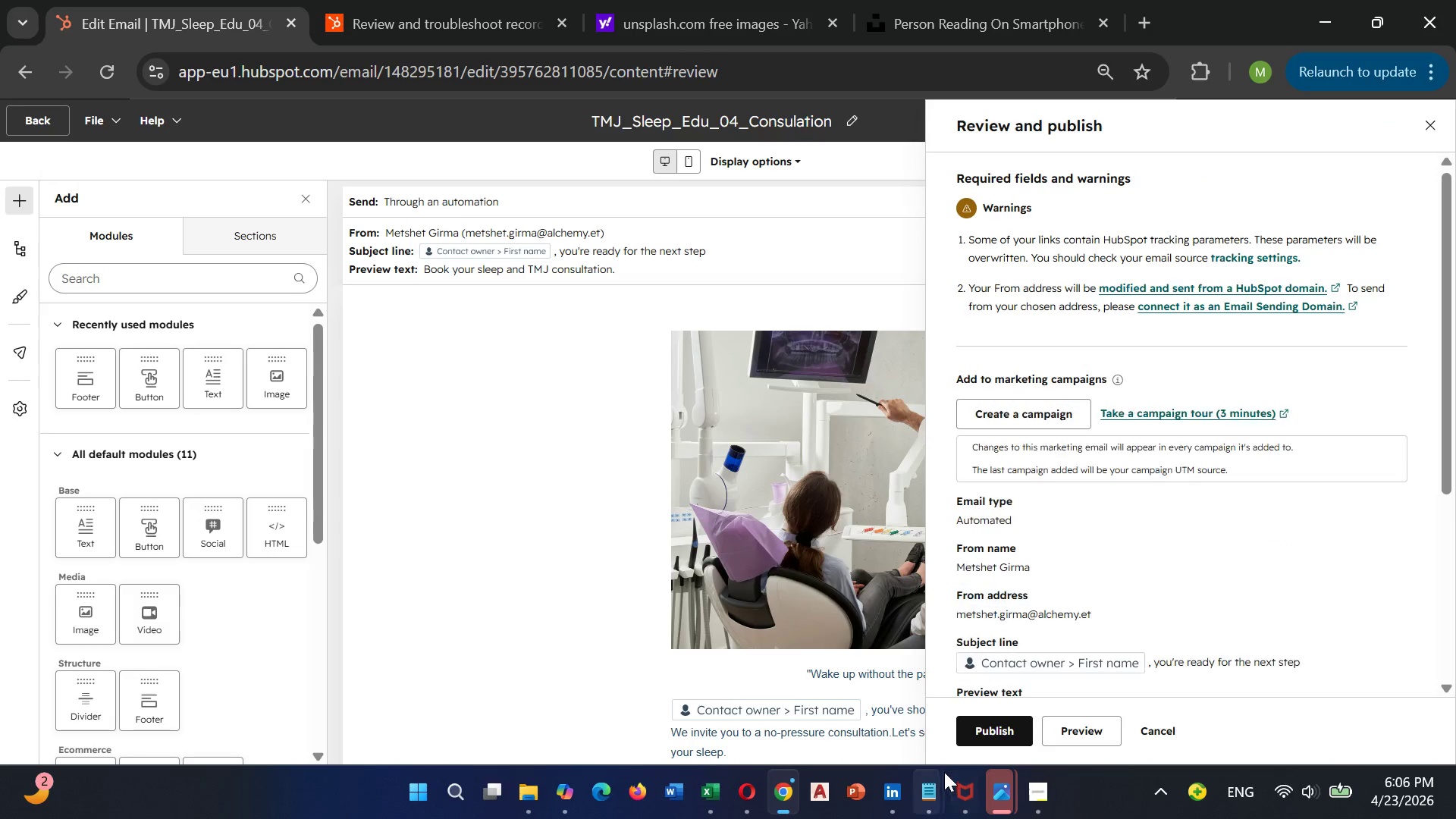 
left_click([1002, 729])
 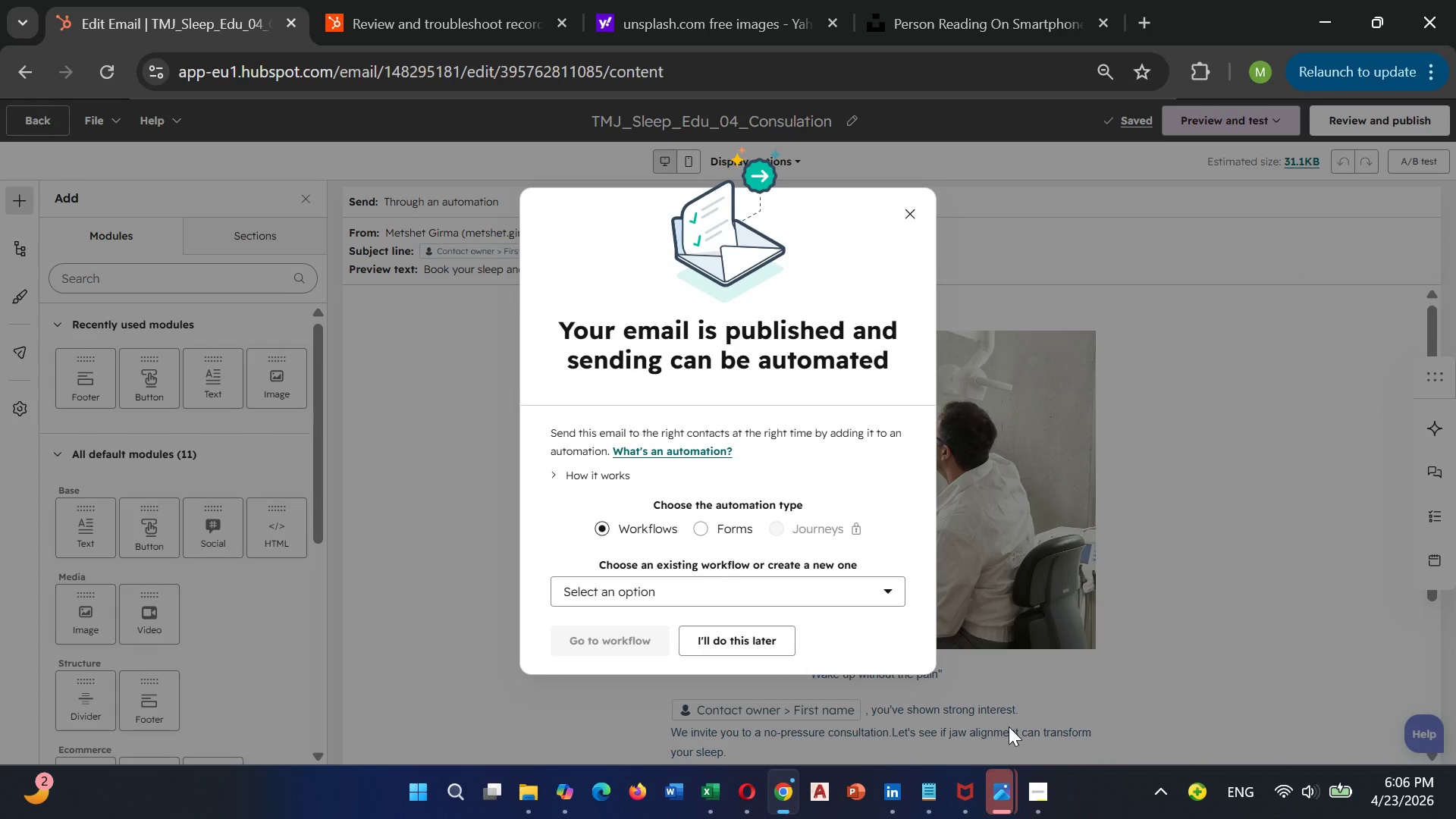 
wait(6.78)
 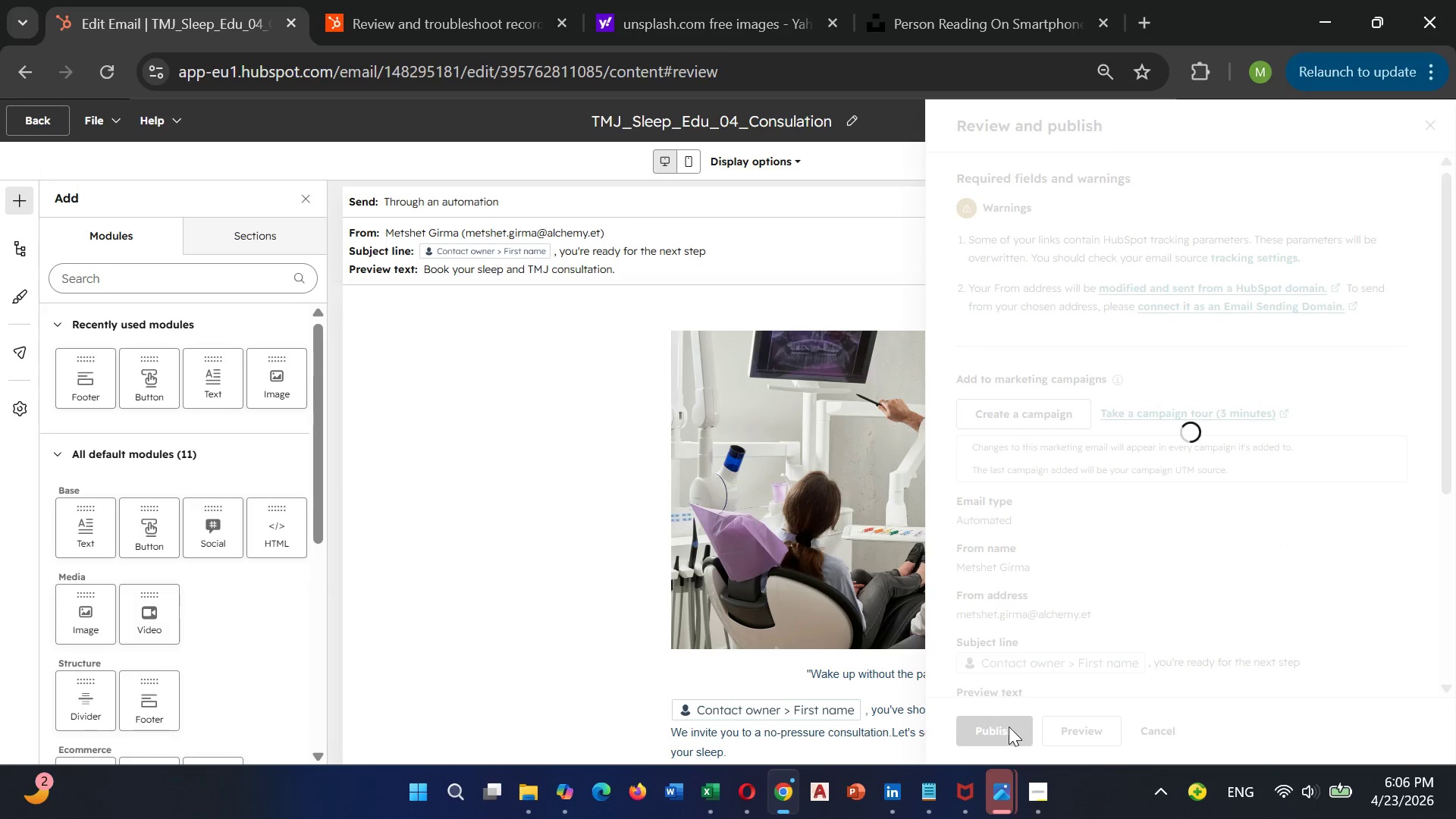 
left_click([726, 637])
 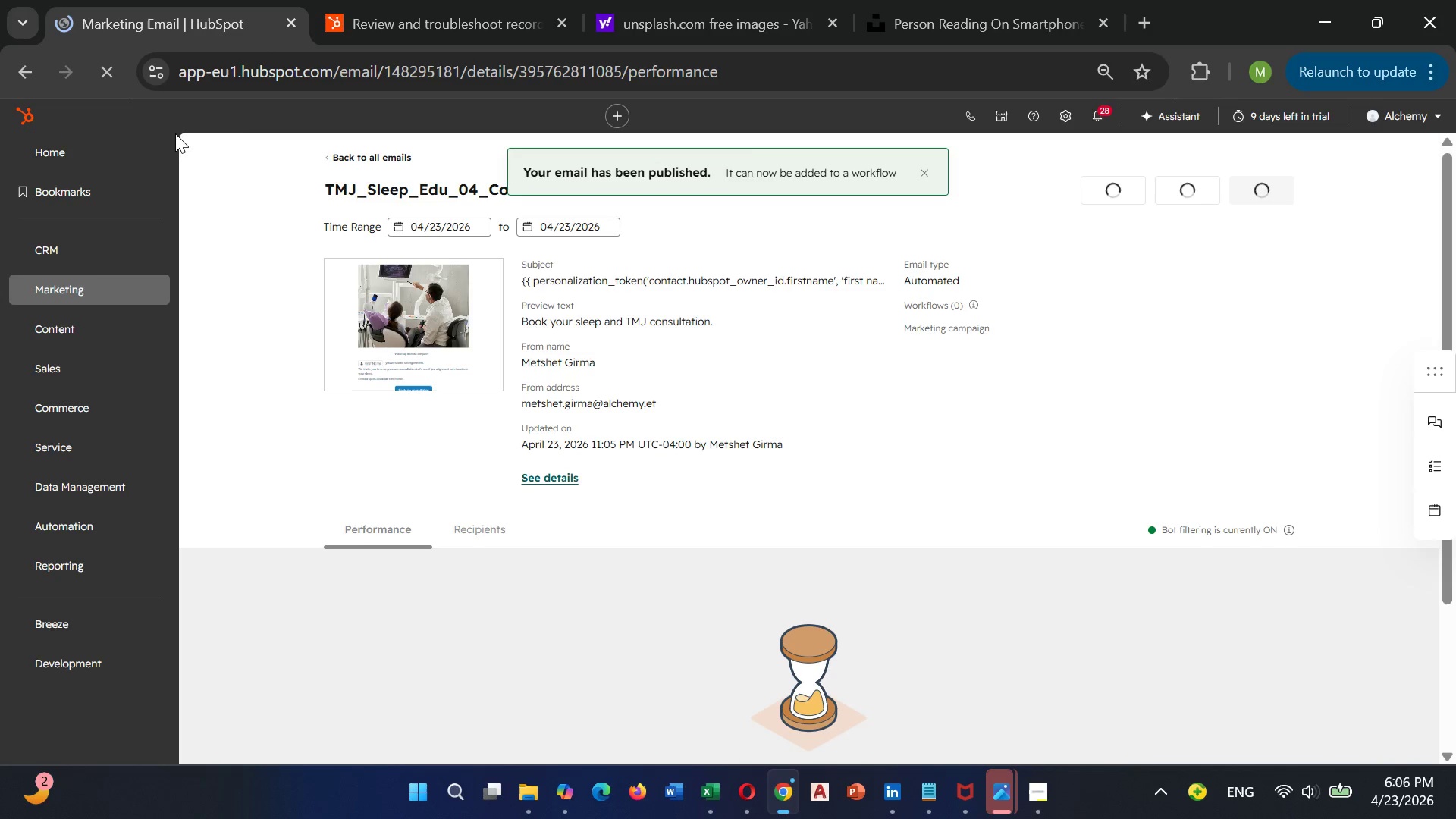 
wait(6.31)
 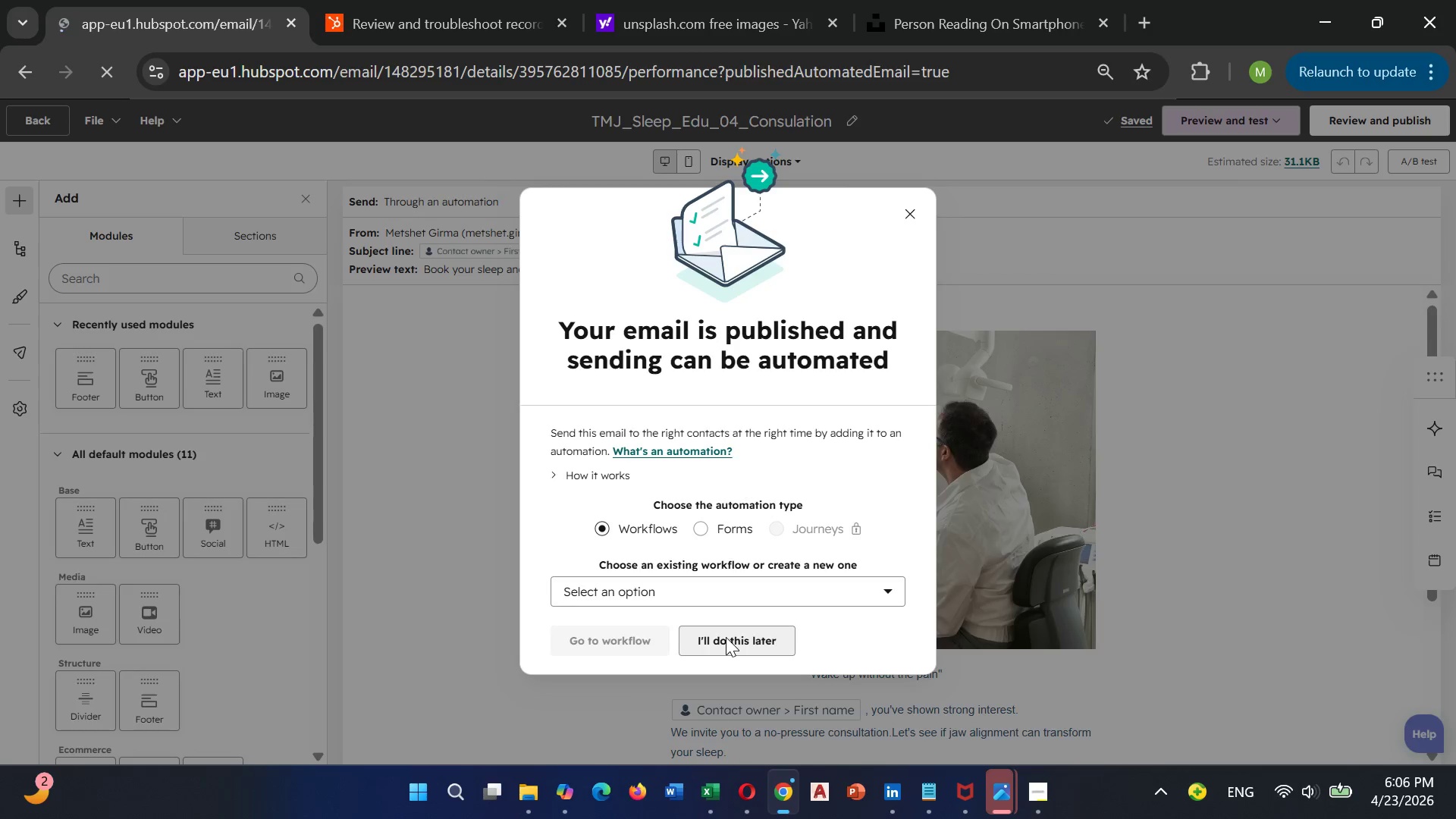 
left_click([69, 285])
 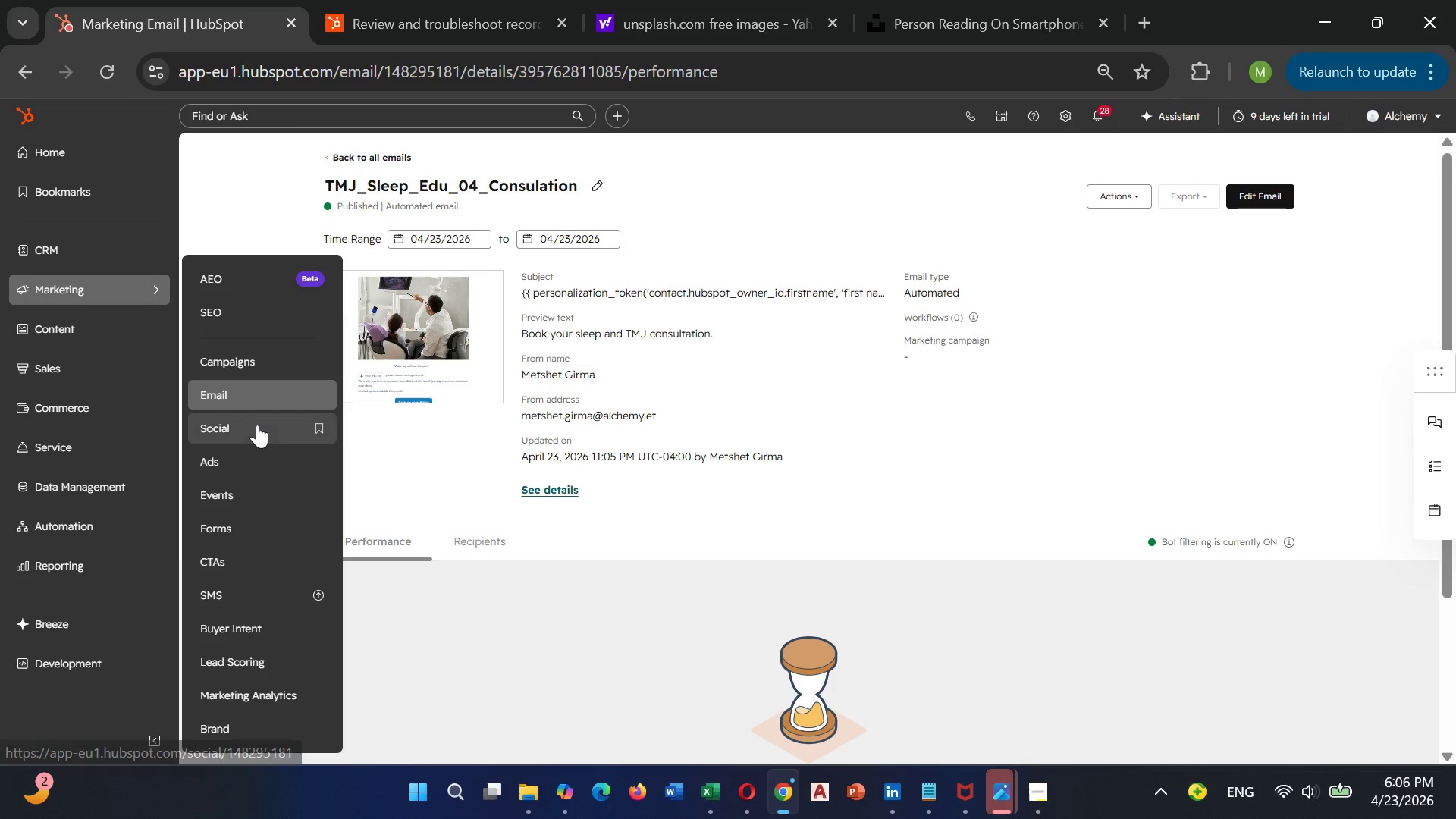 
mouse_move([255, 412])
 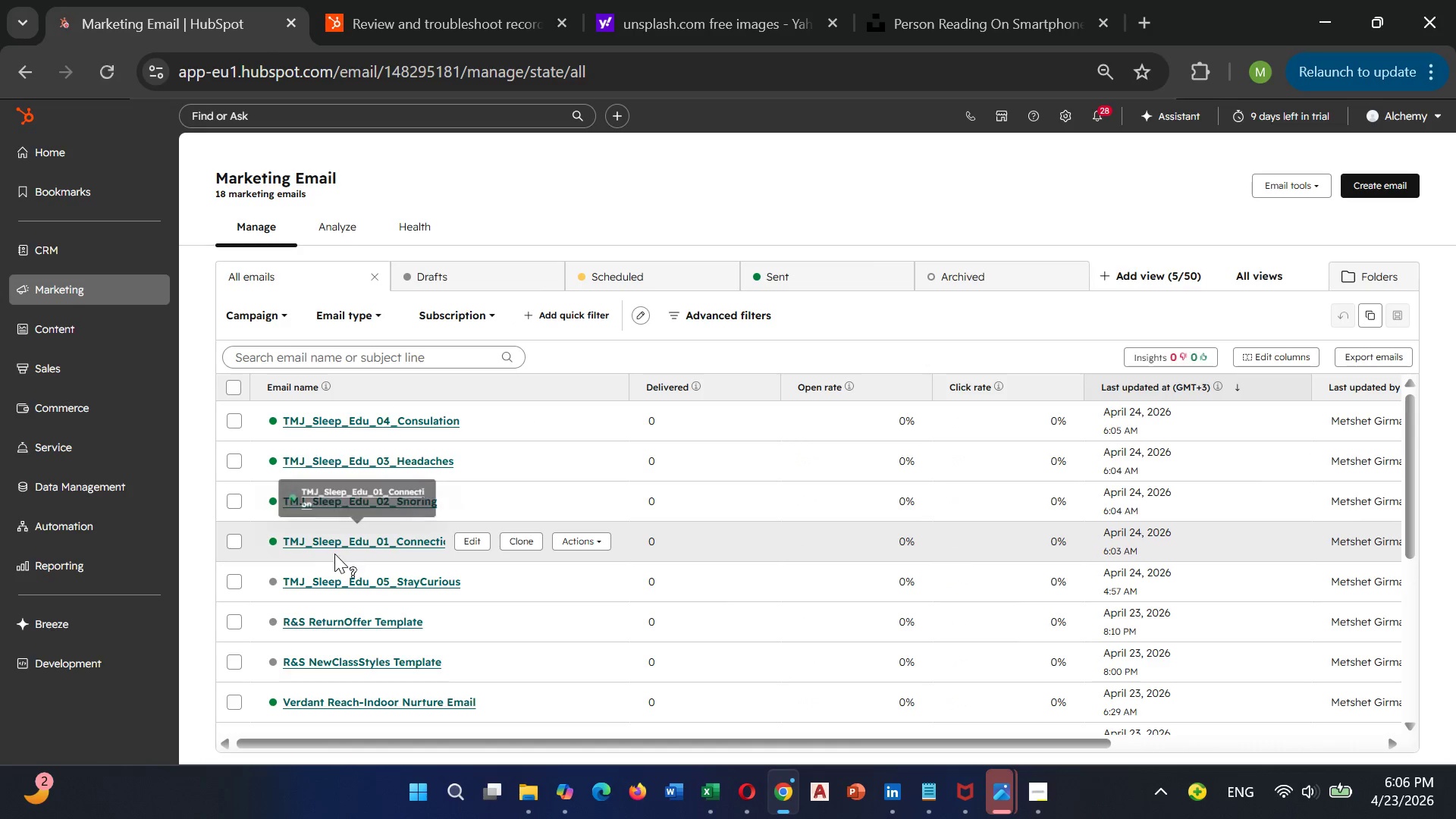 
left_click([341, 576])
 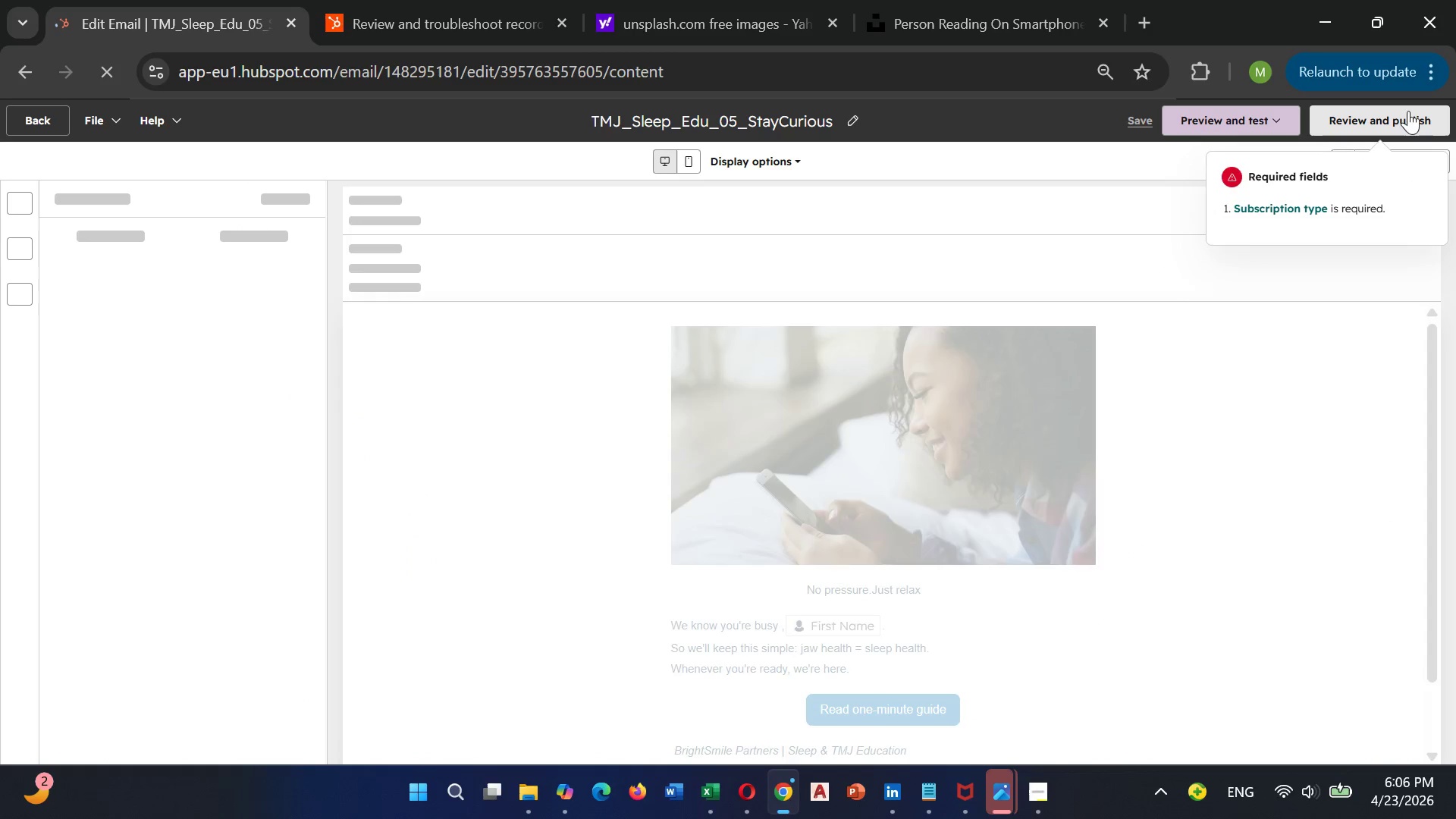 
wait(5.52)
 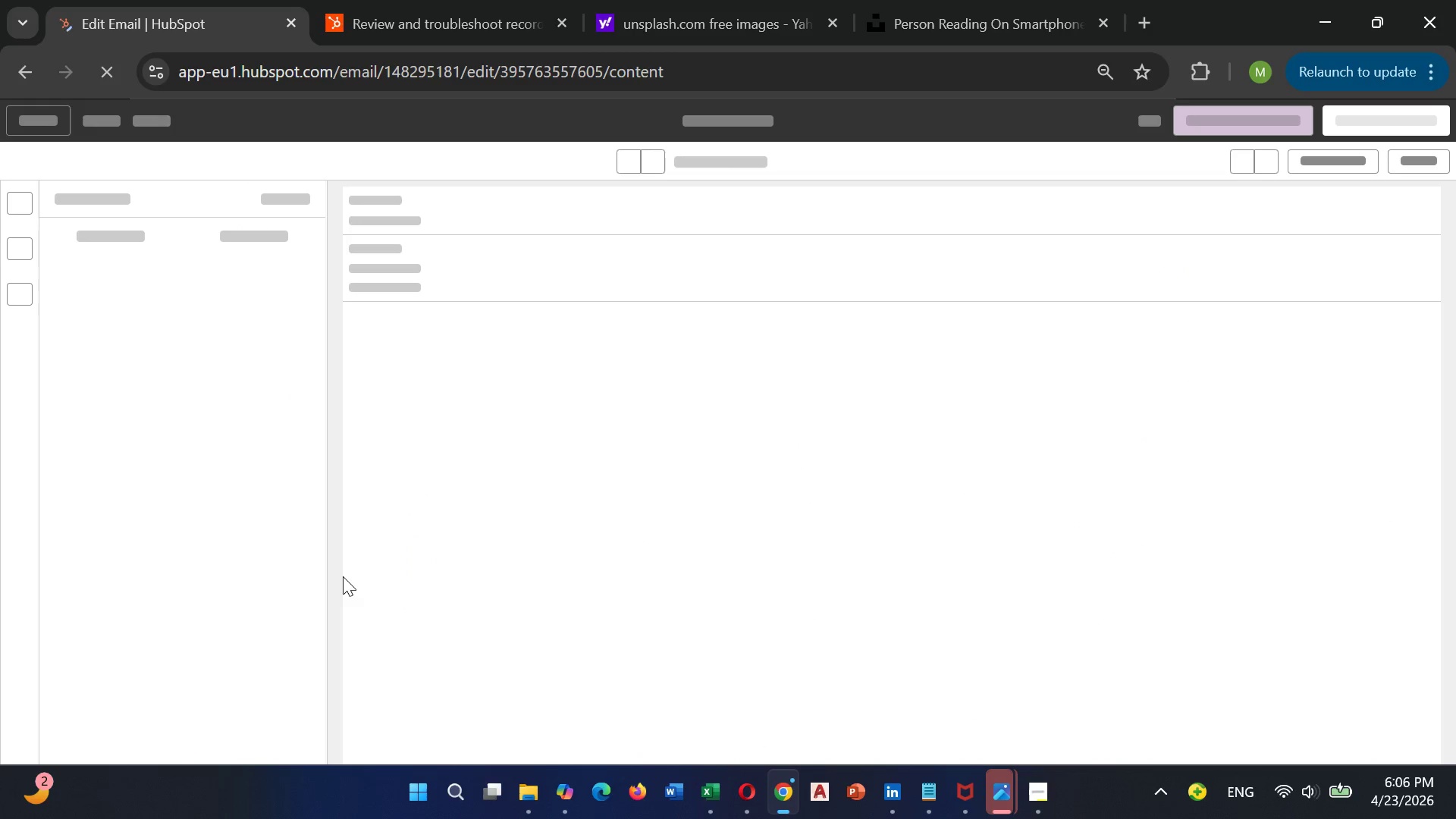 
left_click([1399, 118])
 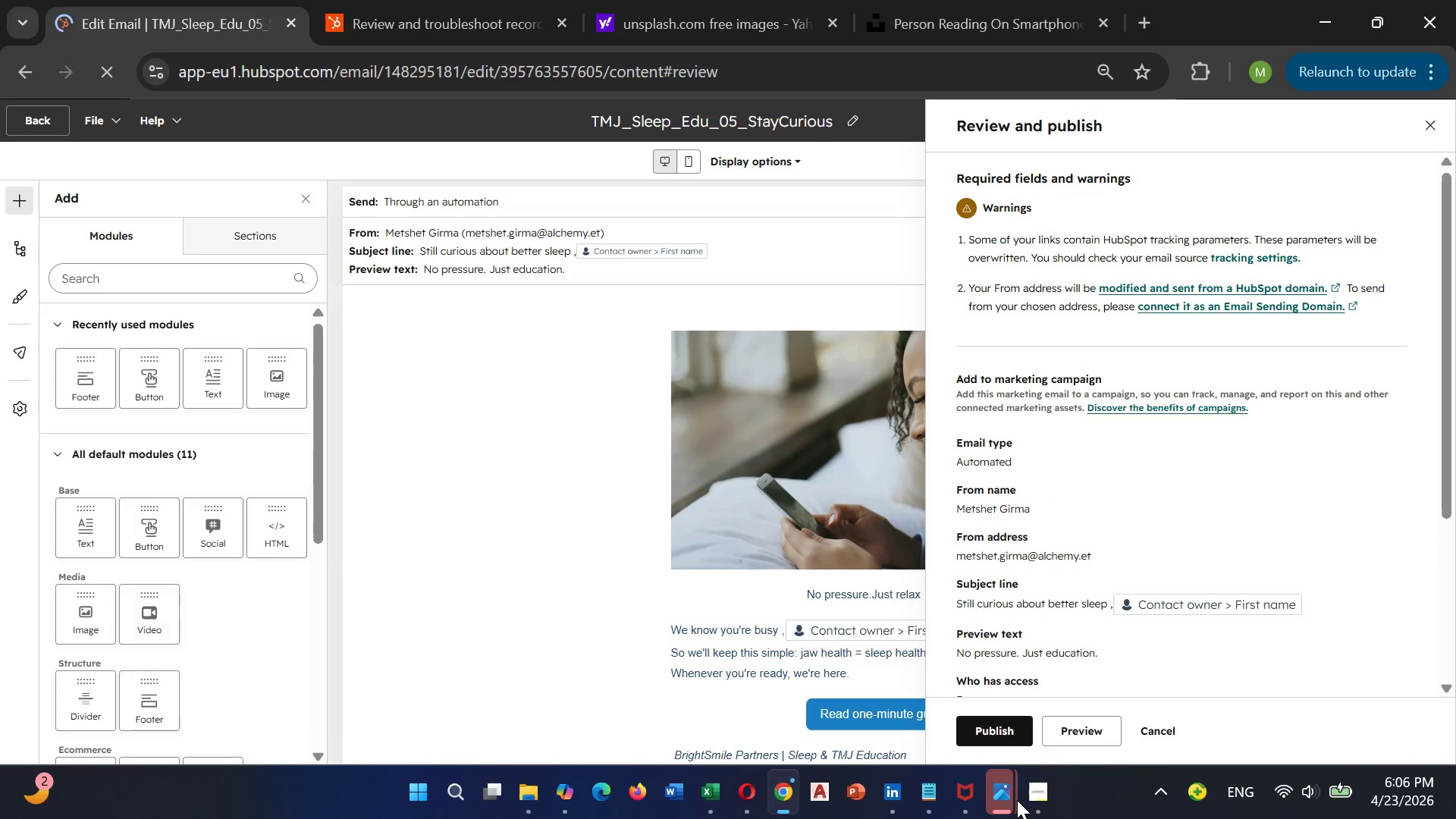 
left_click([997, 724])
 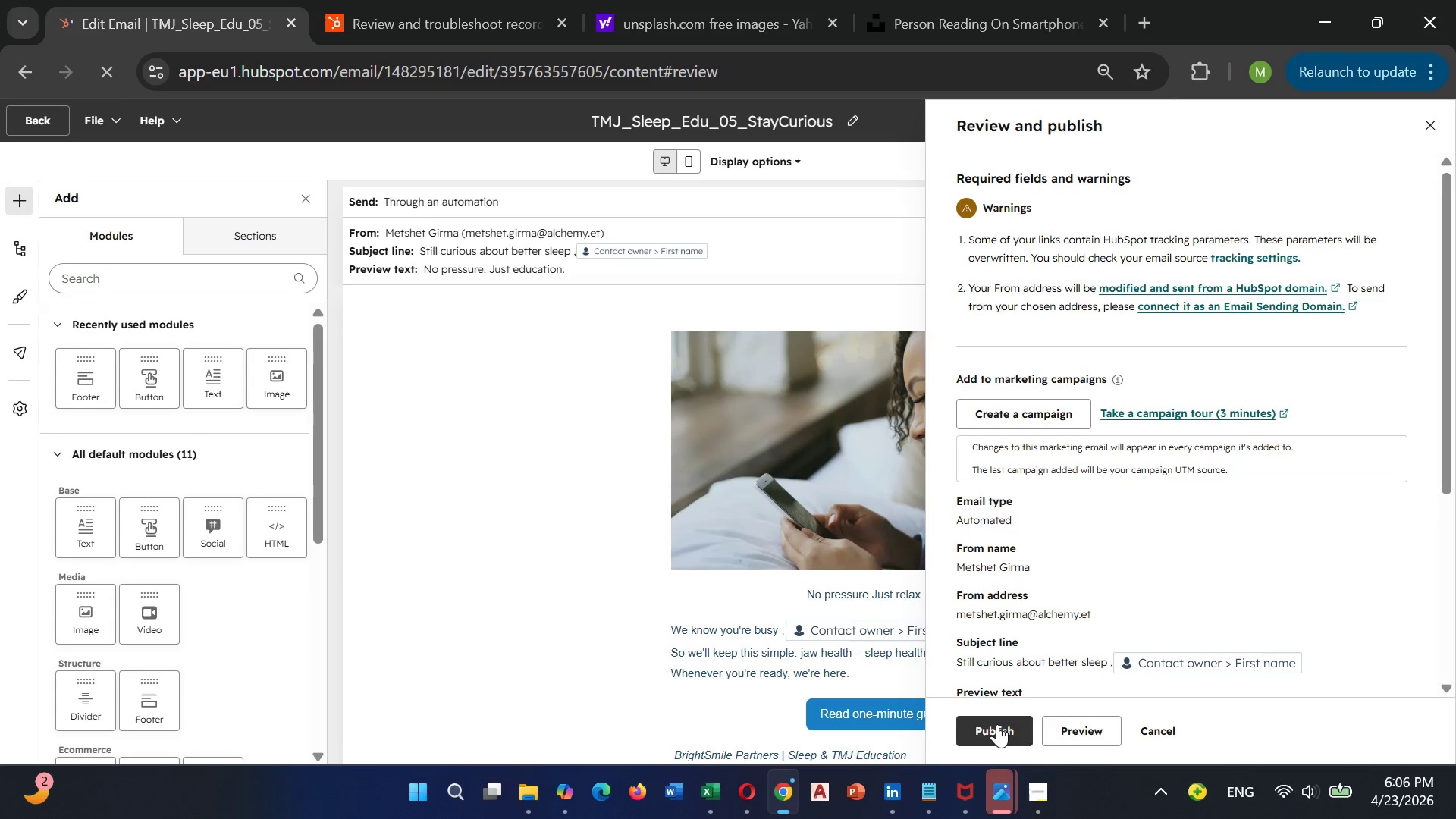 
left_click([997, 724])
 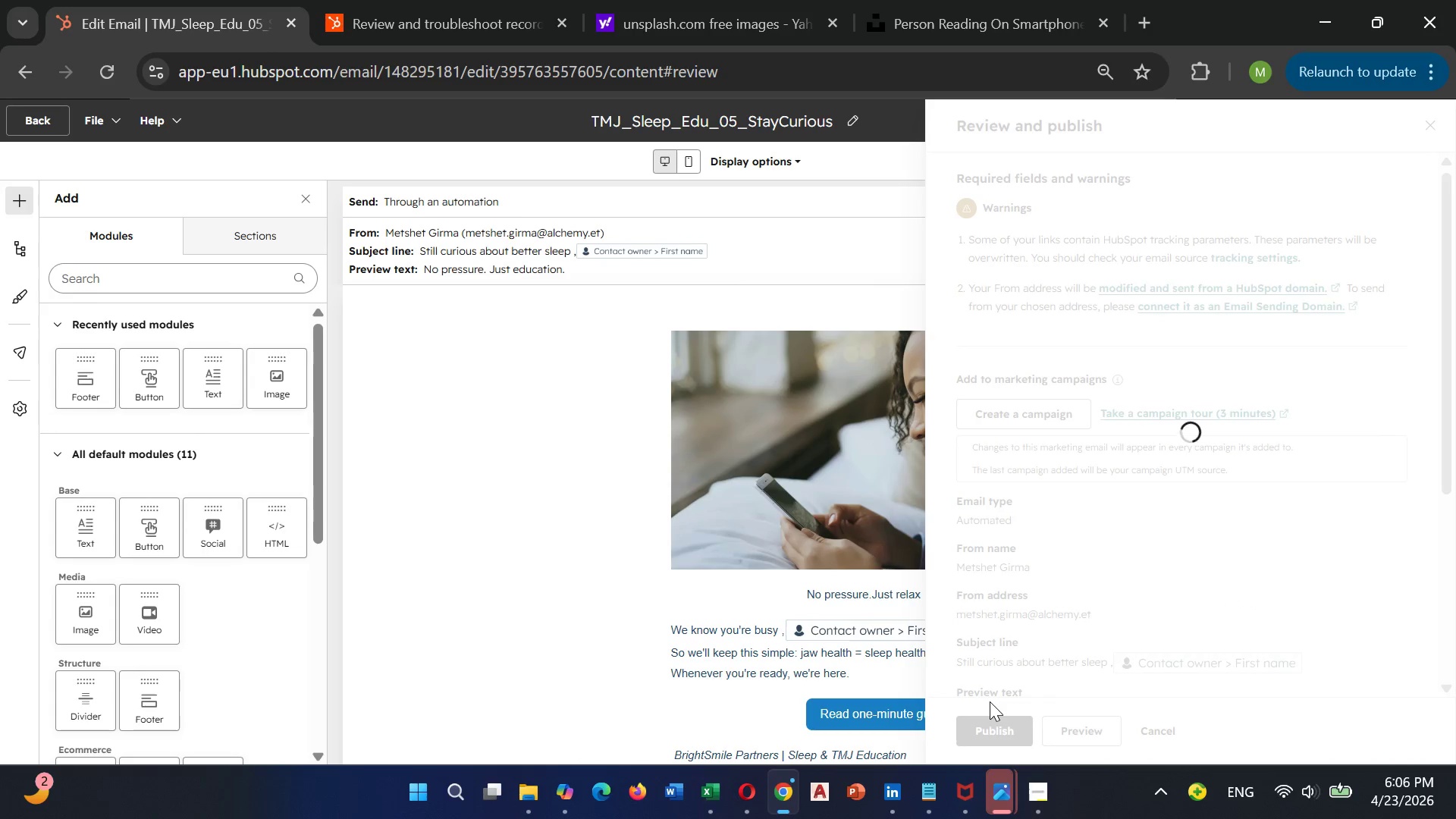 
wait(8.31)
 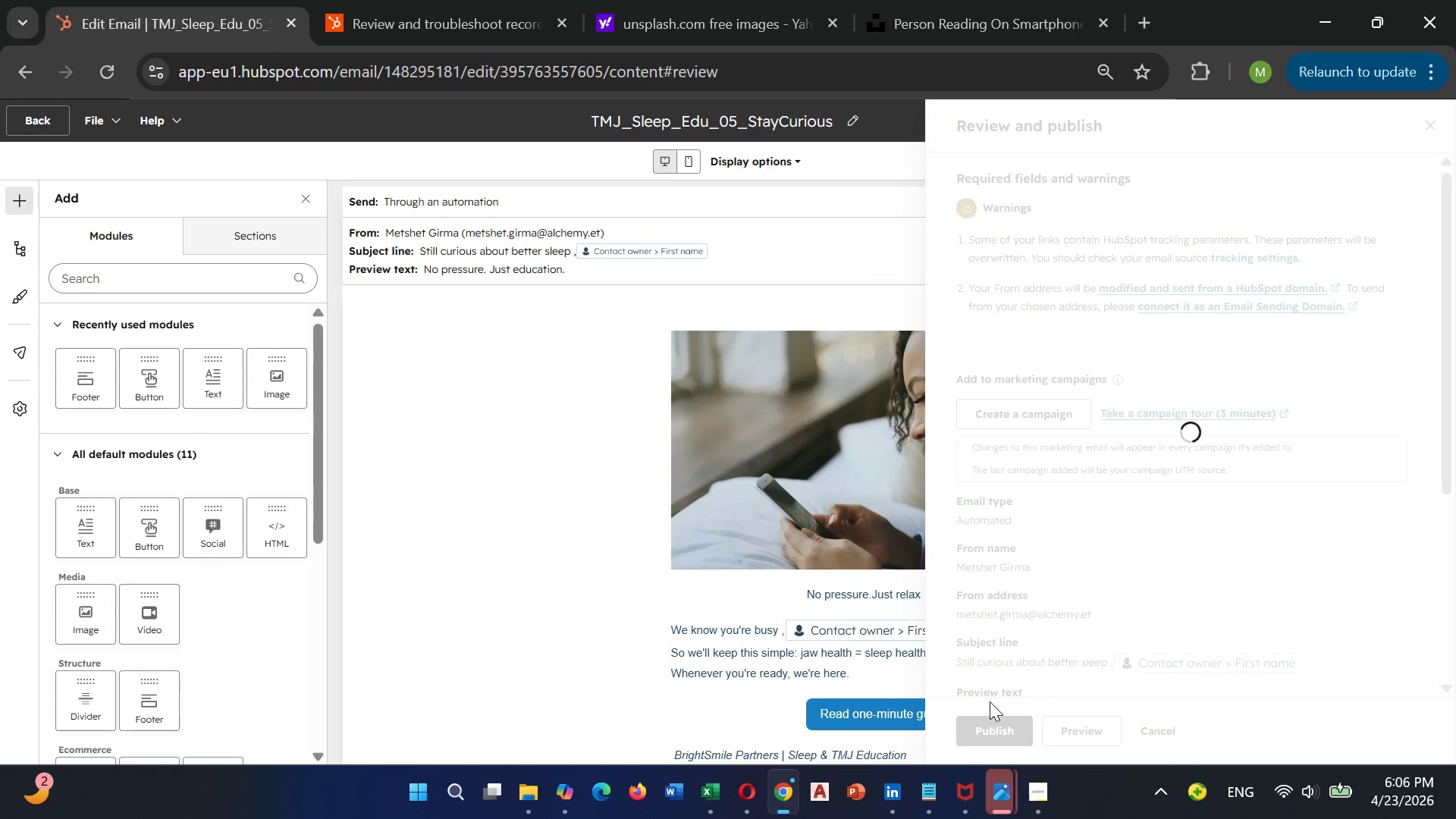 
left_click([739, 651])
 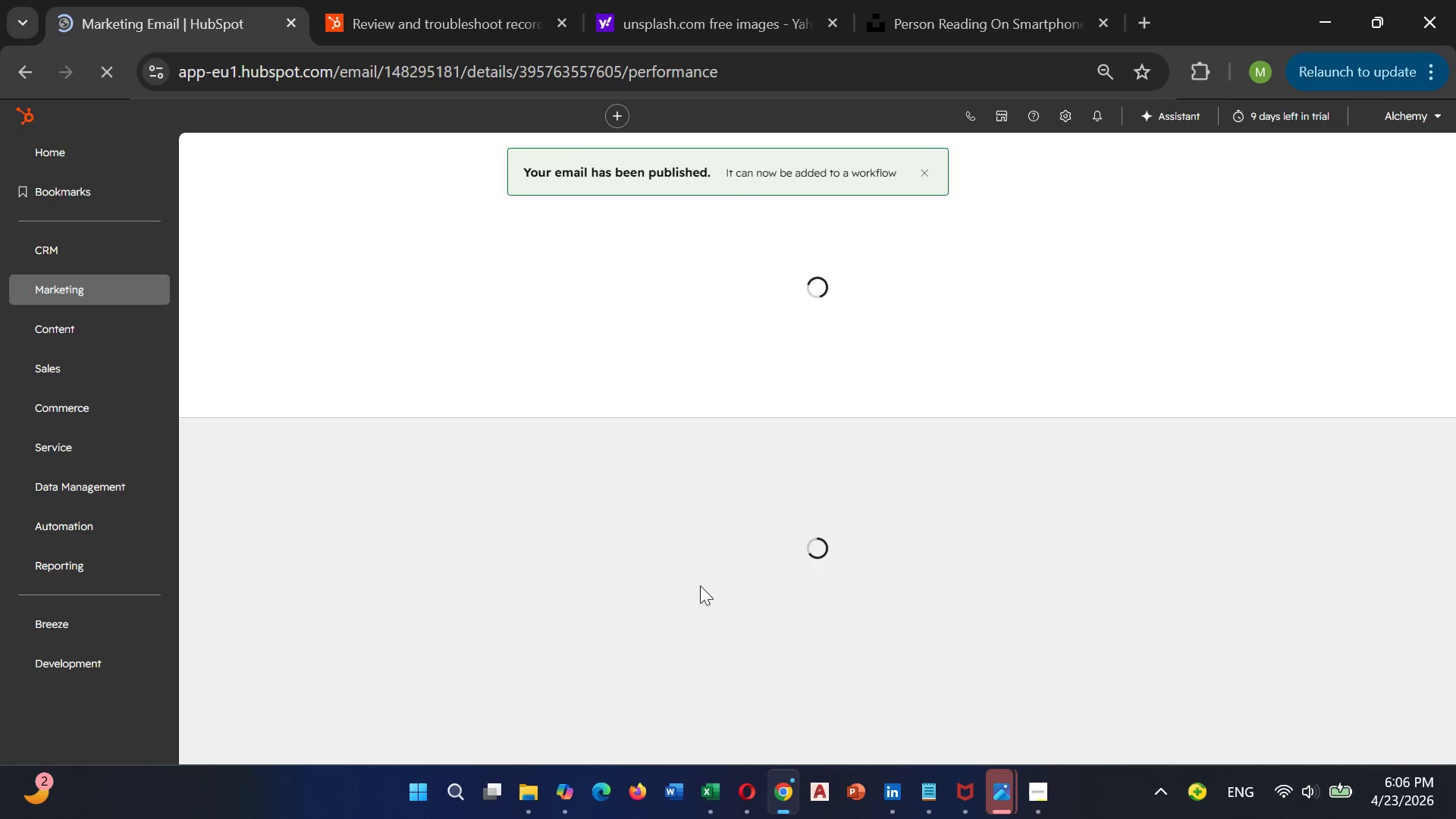 
scroll: coordinate [712, 480], scroll_direction: up, amount: 6.0
 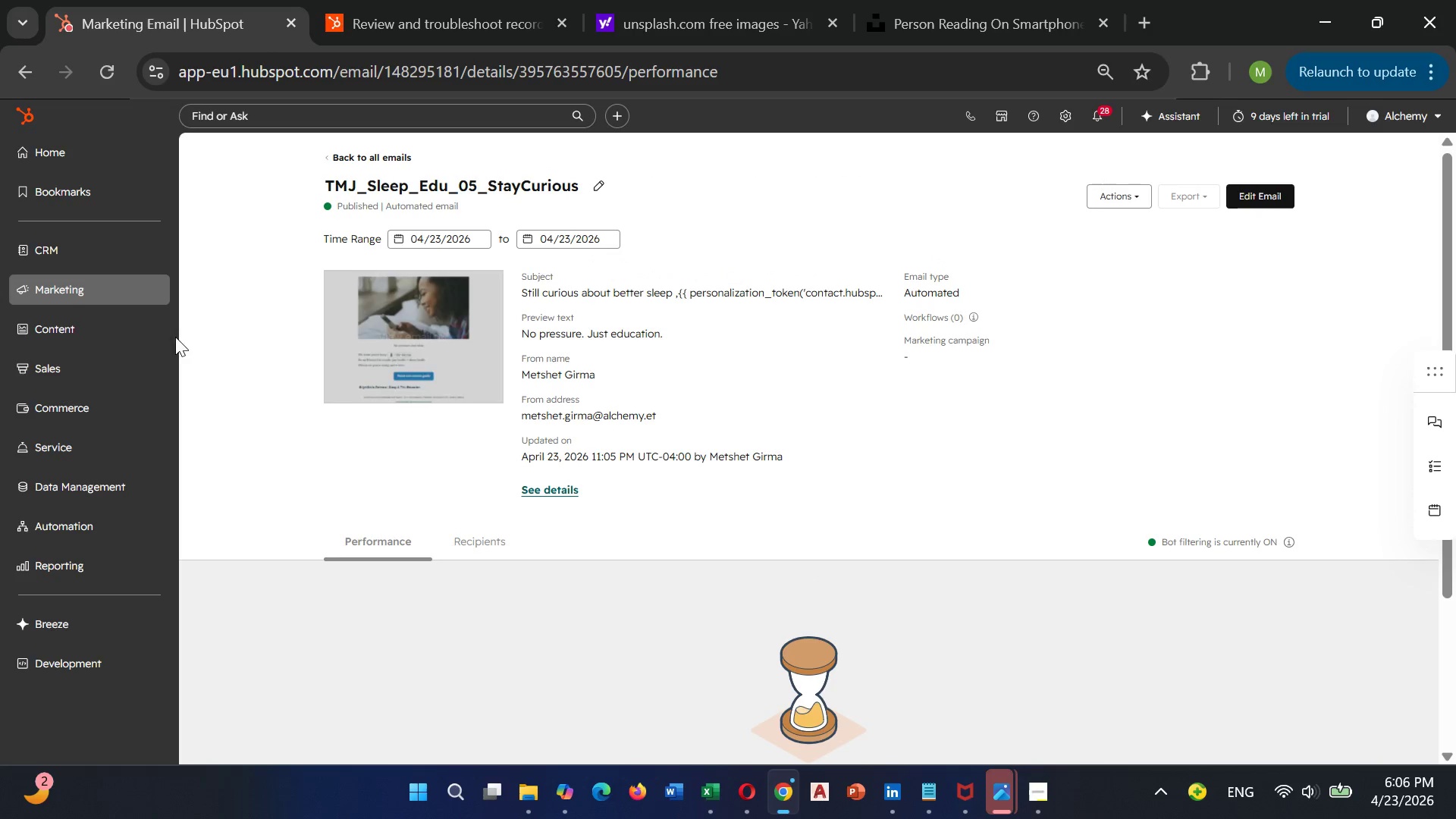 
left_click([64, 535])
 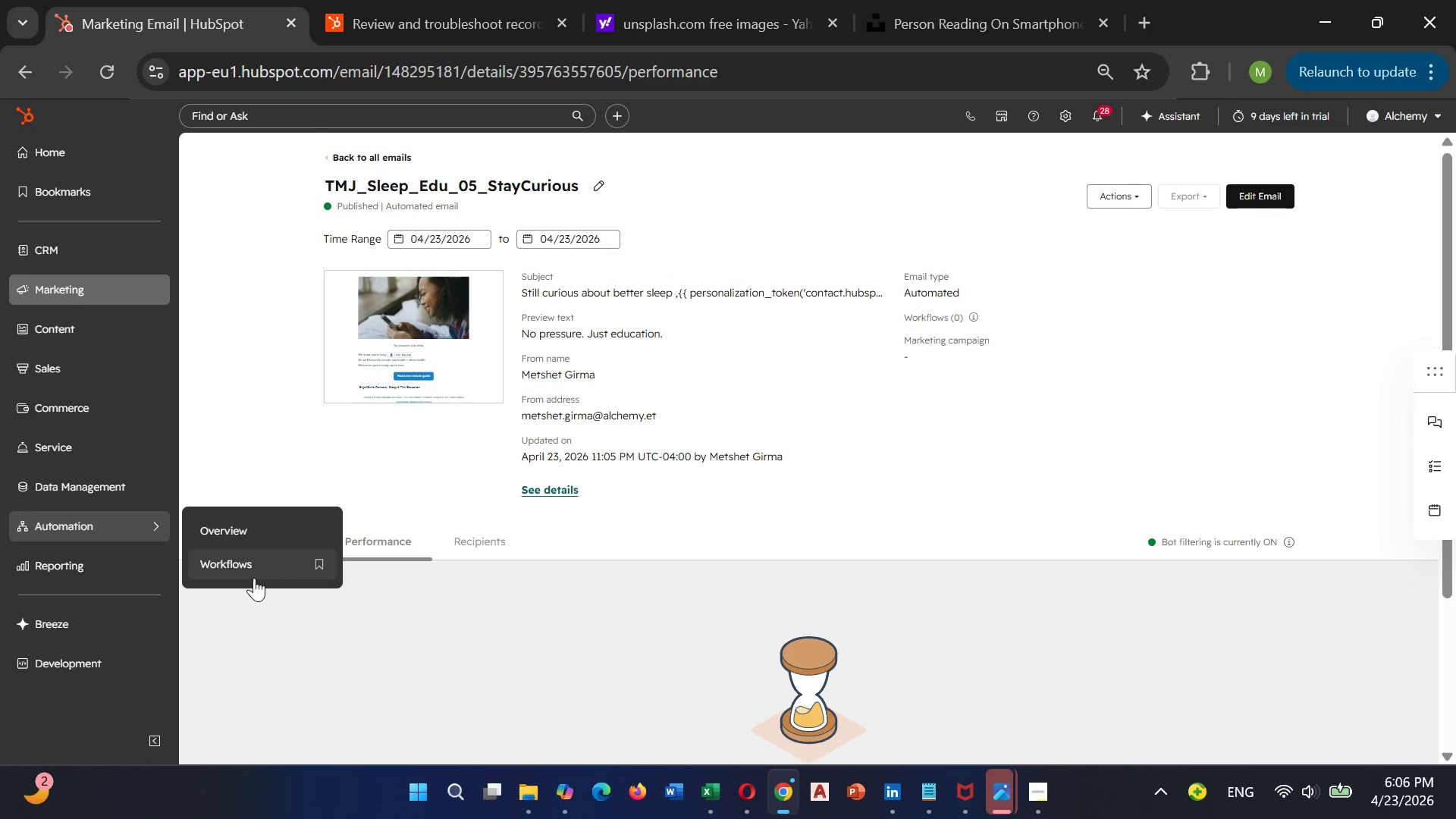 
left_click([254, 569])
 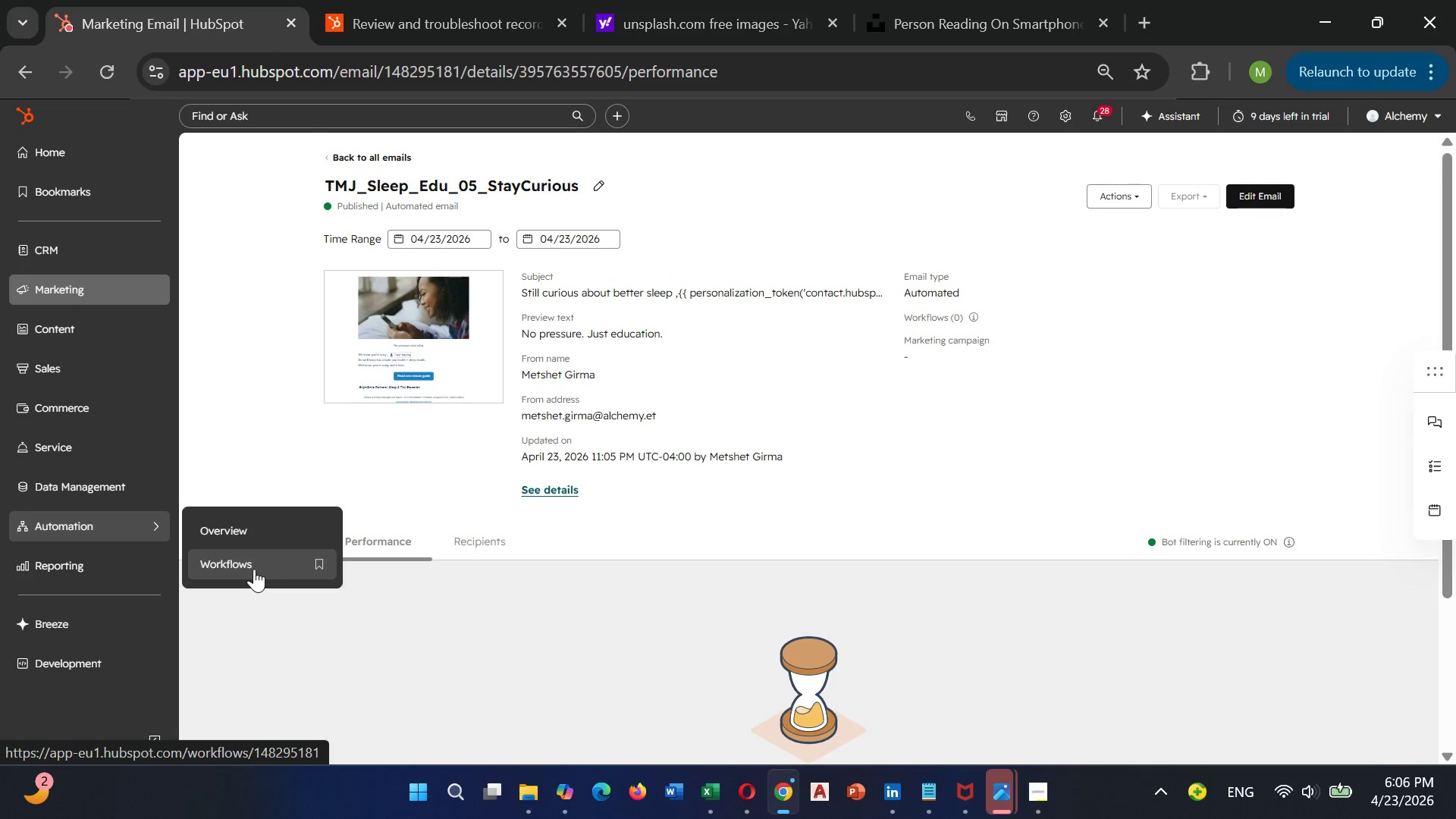 
mouse_move([287, 558])
 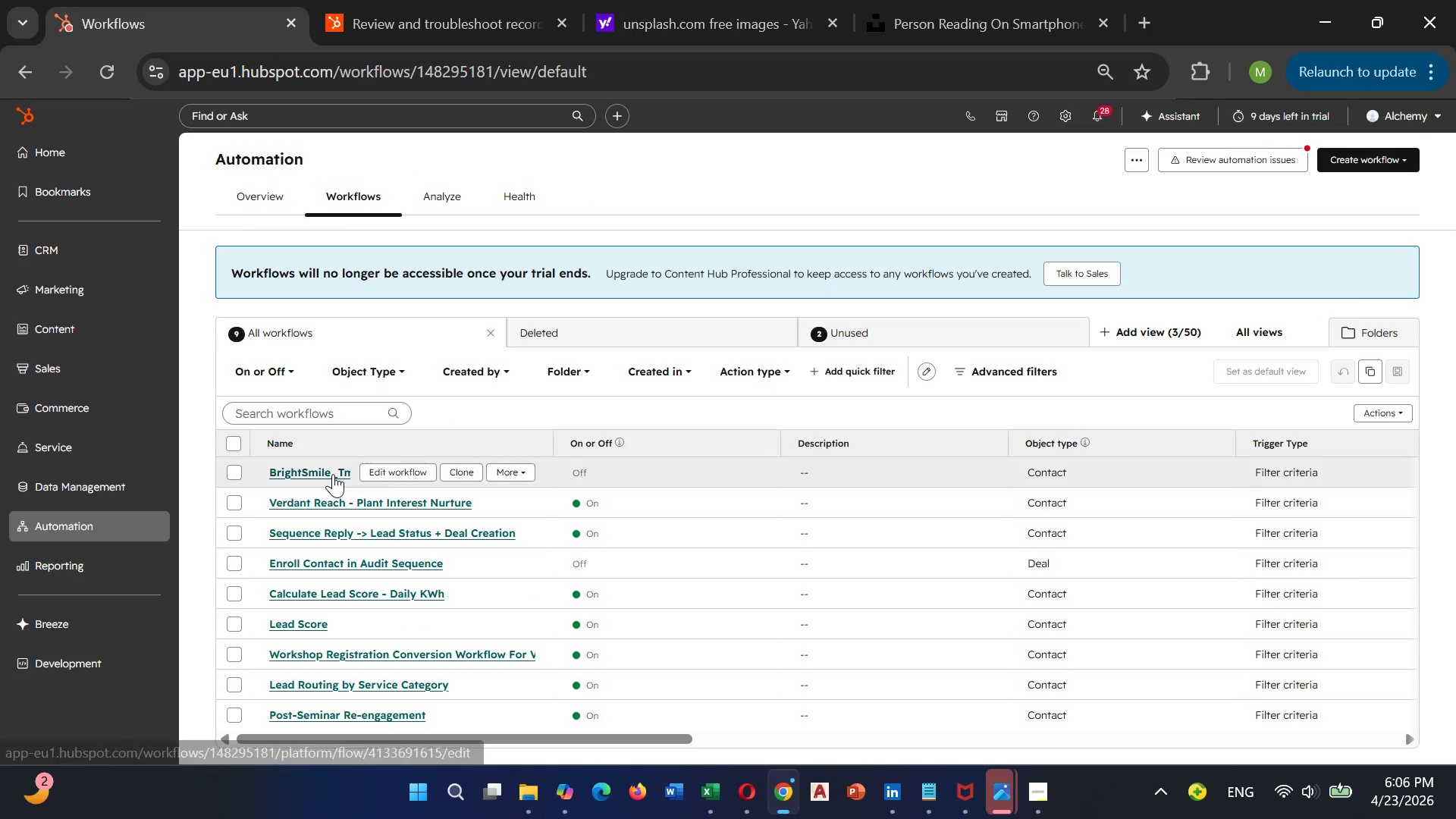 
left_click([333, 474])
 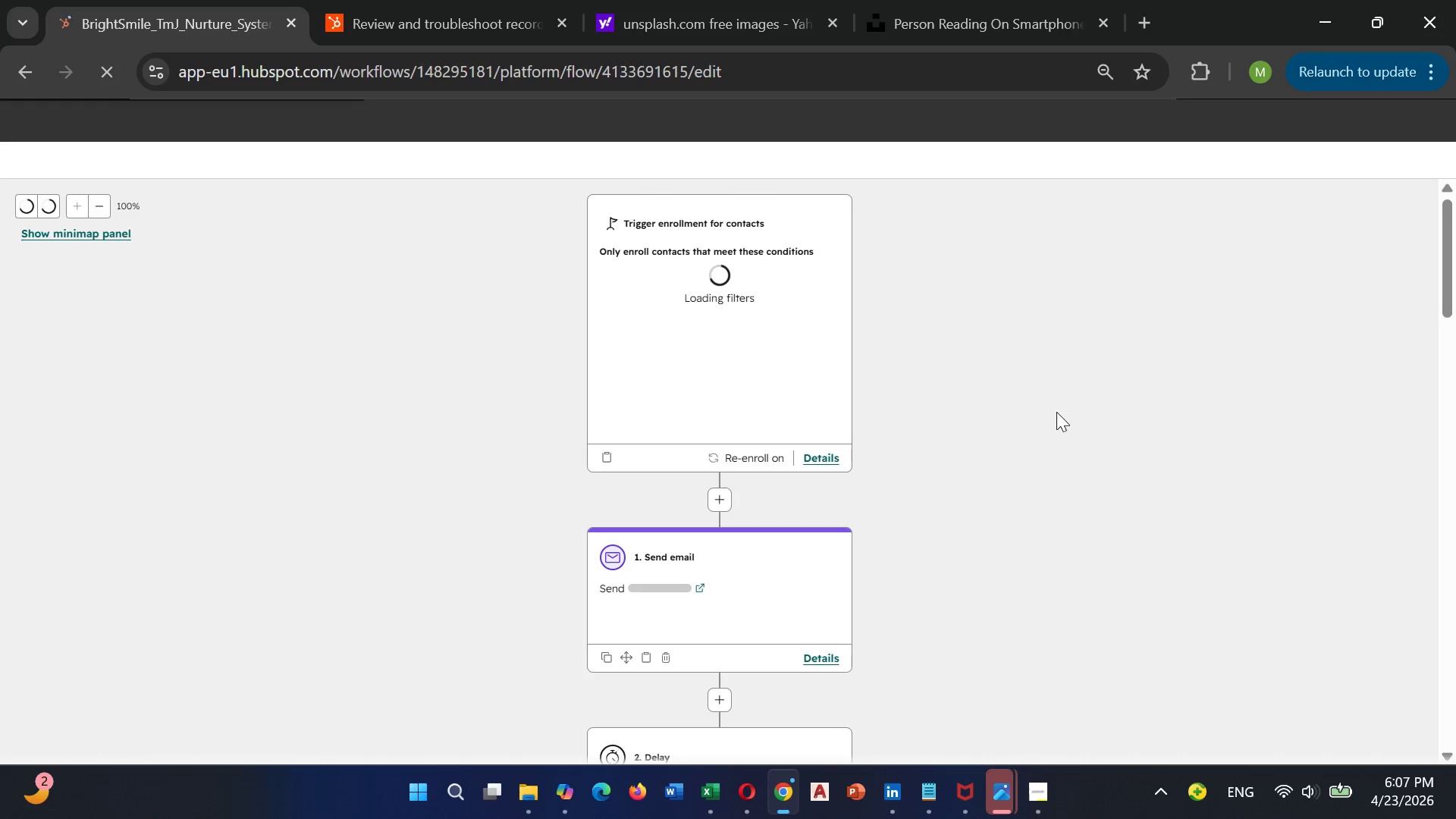 
scroll: coordinate [1056, 412], scroll_direction: down, amount: 1.0
 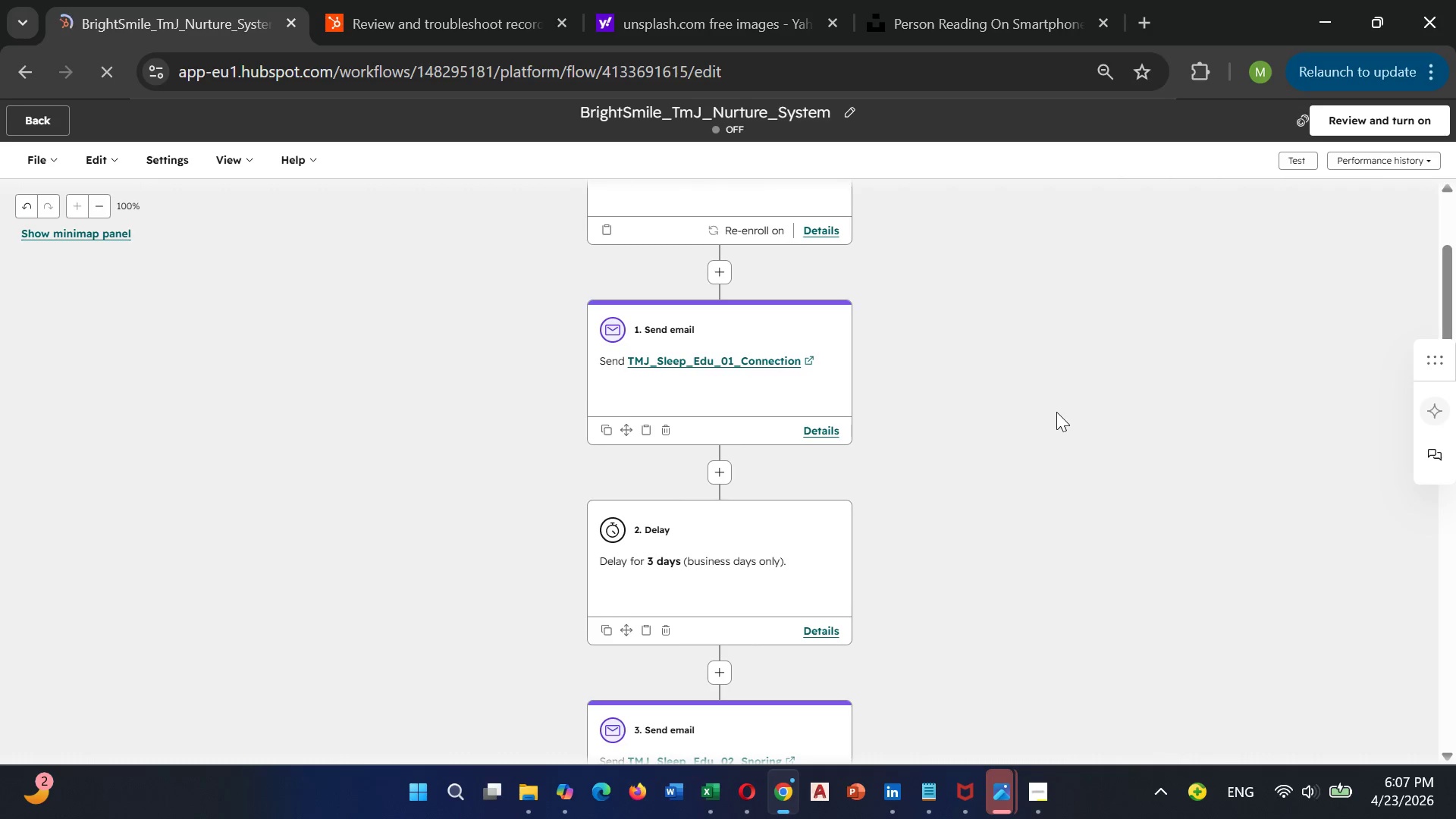 
scroll: coordinate [1056, 405], scroll_direction: up, amount: 5.0
 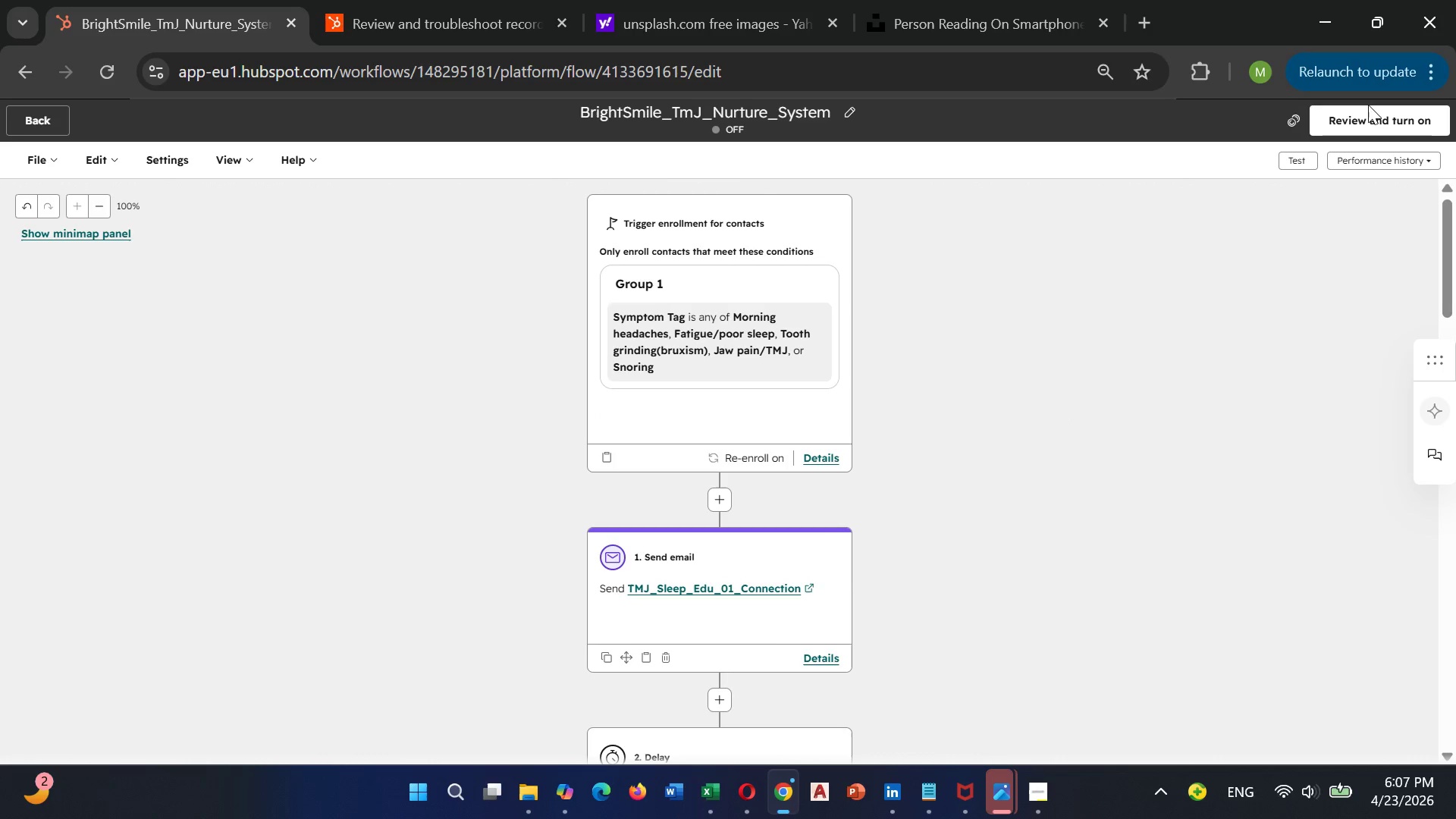 
left_click([1368, 115])
 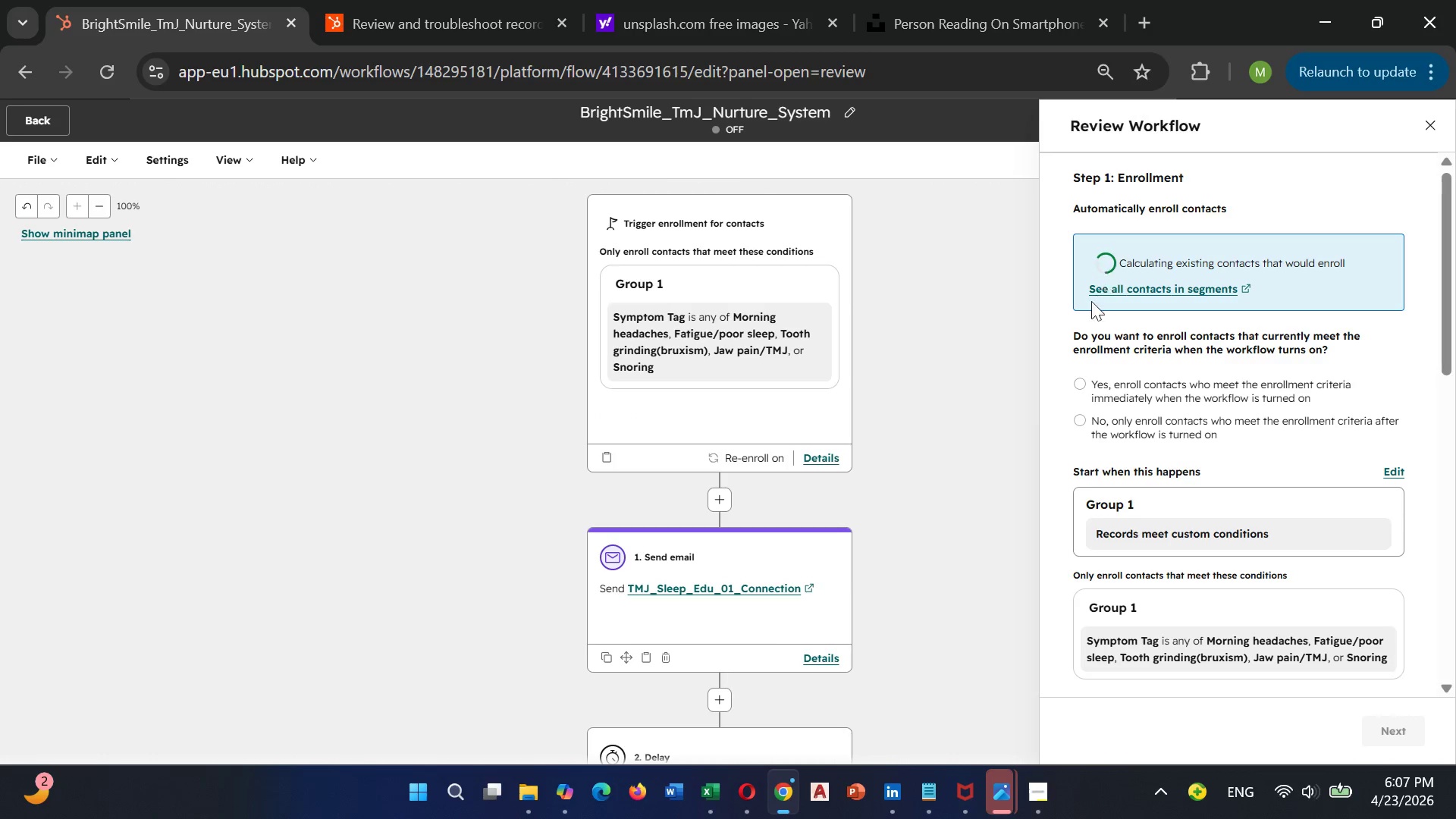 
left_click([1076, 388])
 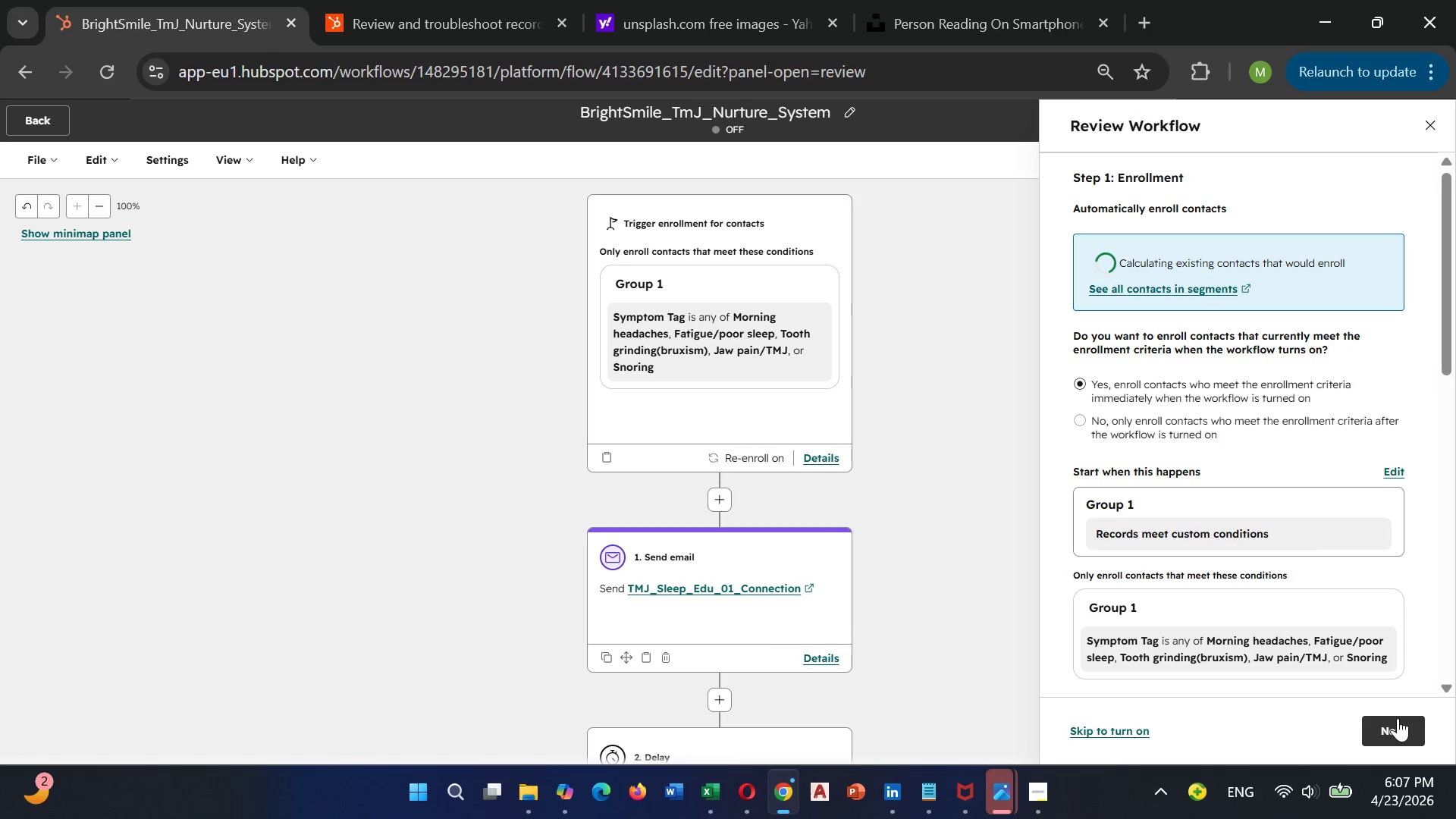 
left_click([1399, 723])
 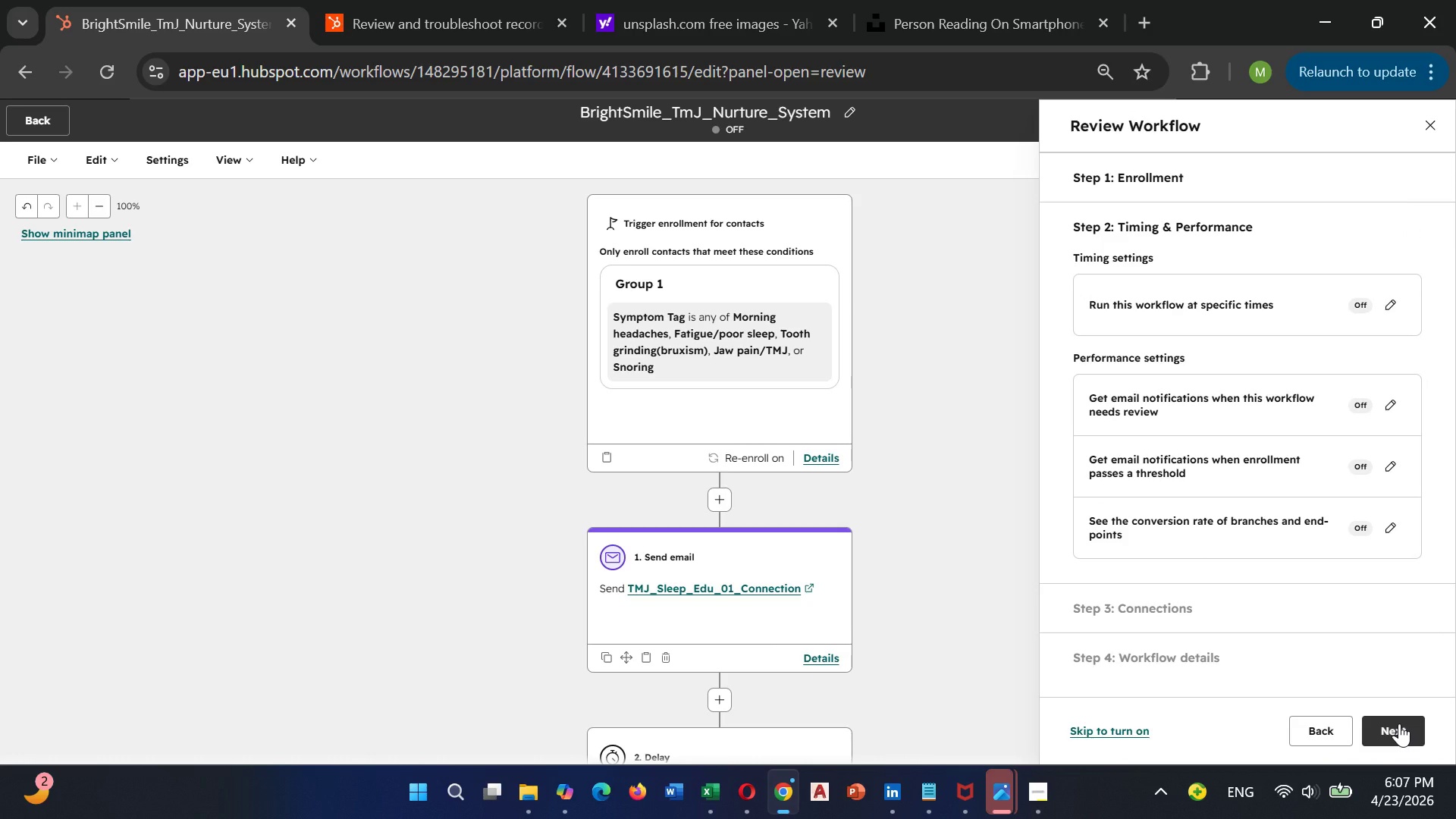 
left_click([1399, 723])
 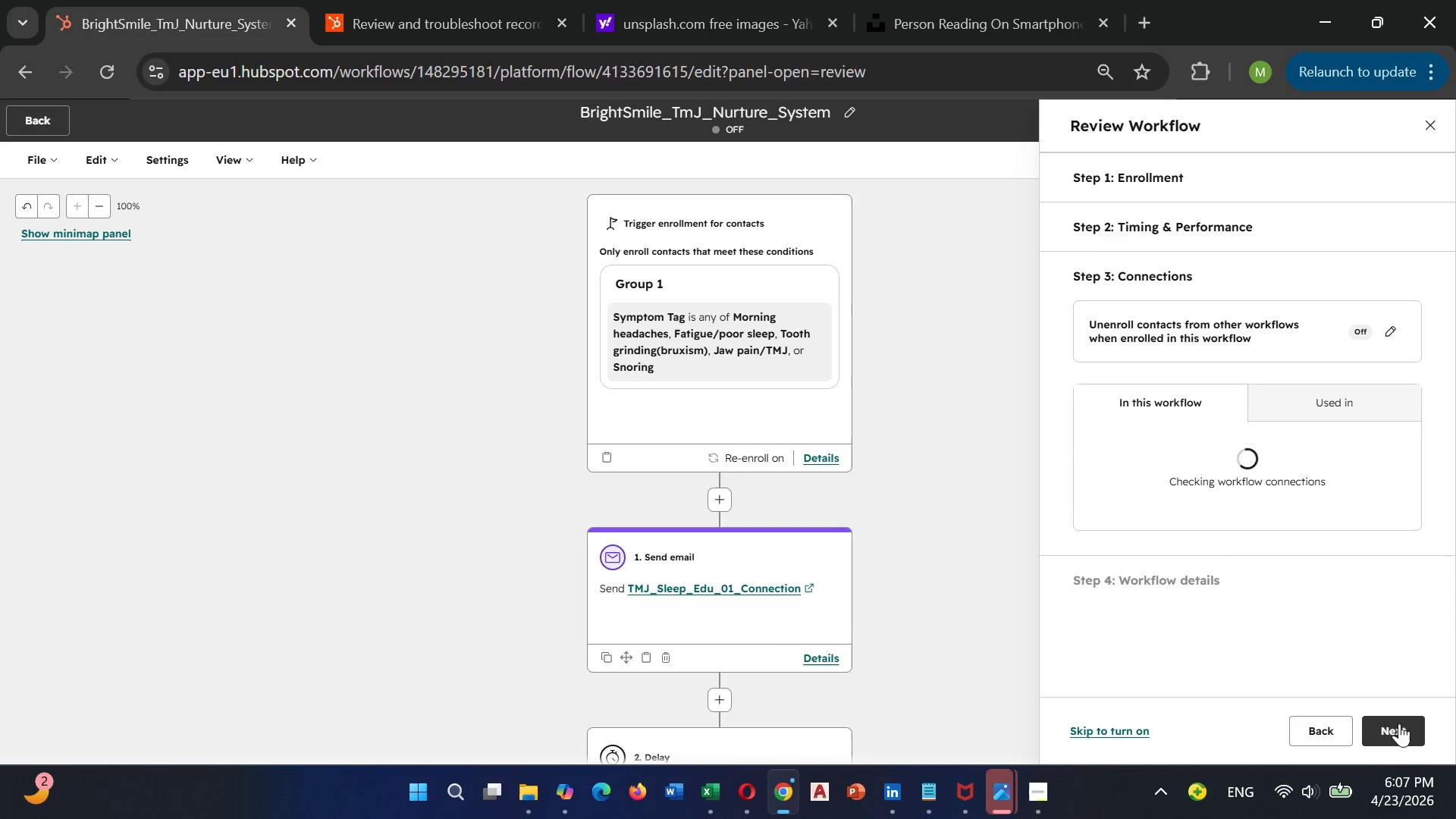 
left_click([1399, 723])
 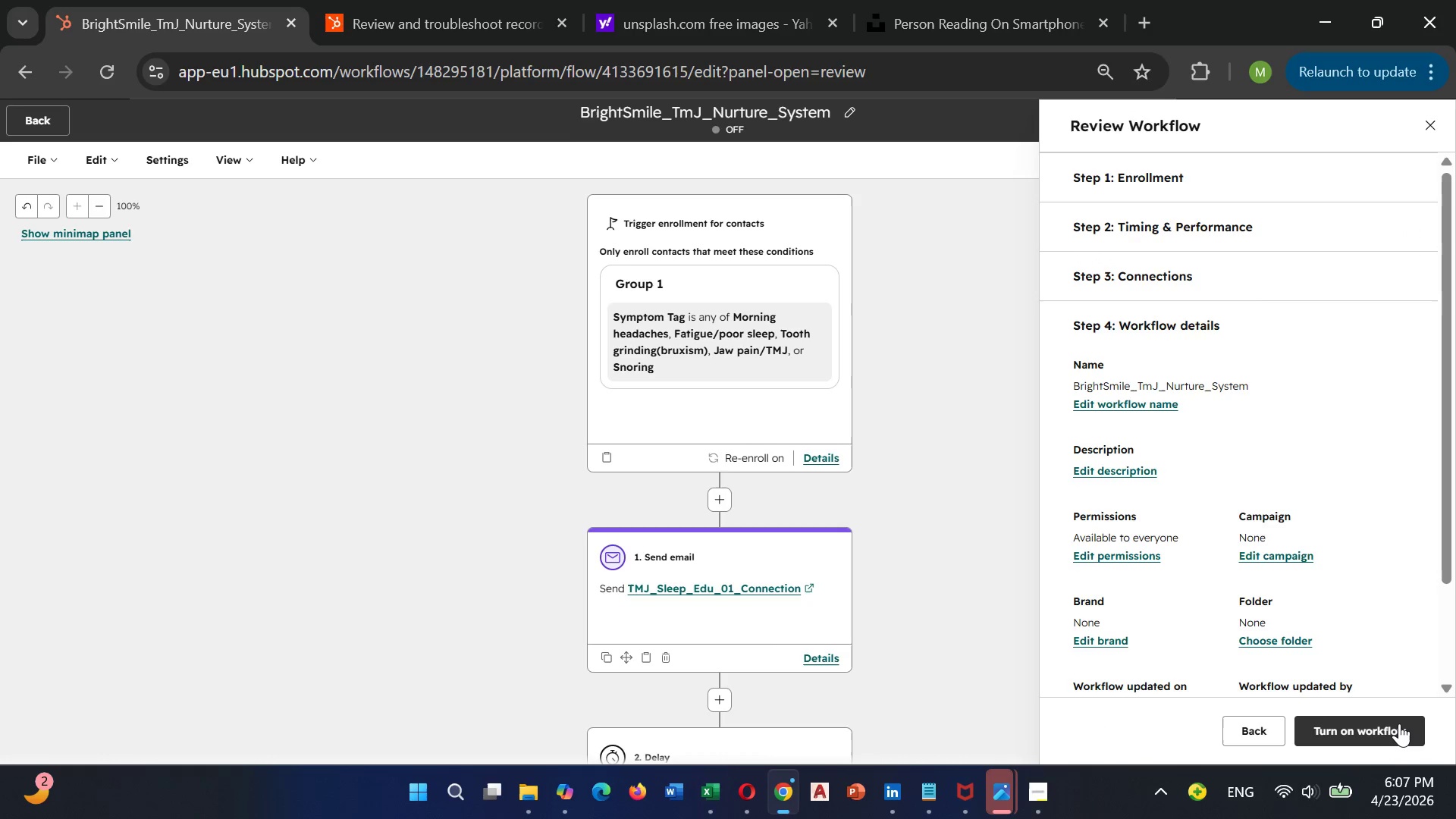 
left_click([1399, 723])
 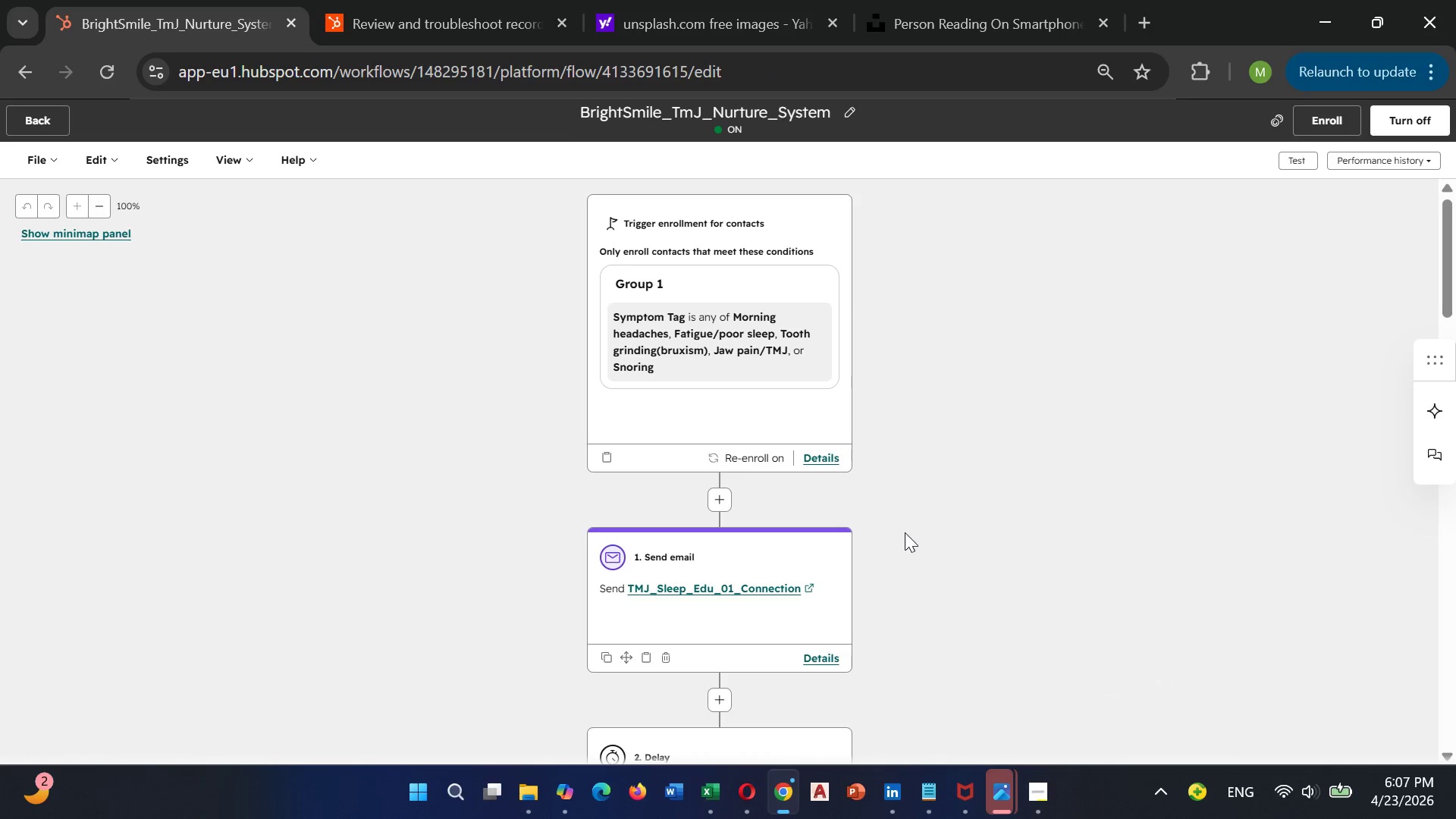 
scroll: coordinate [951, 528], scroll_direction: down, amount: 7.0
 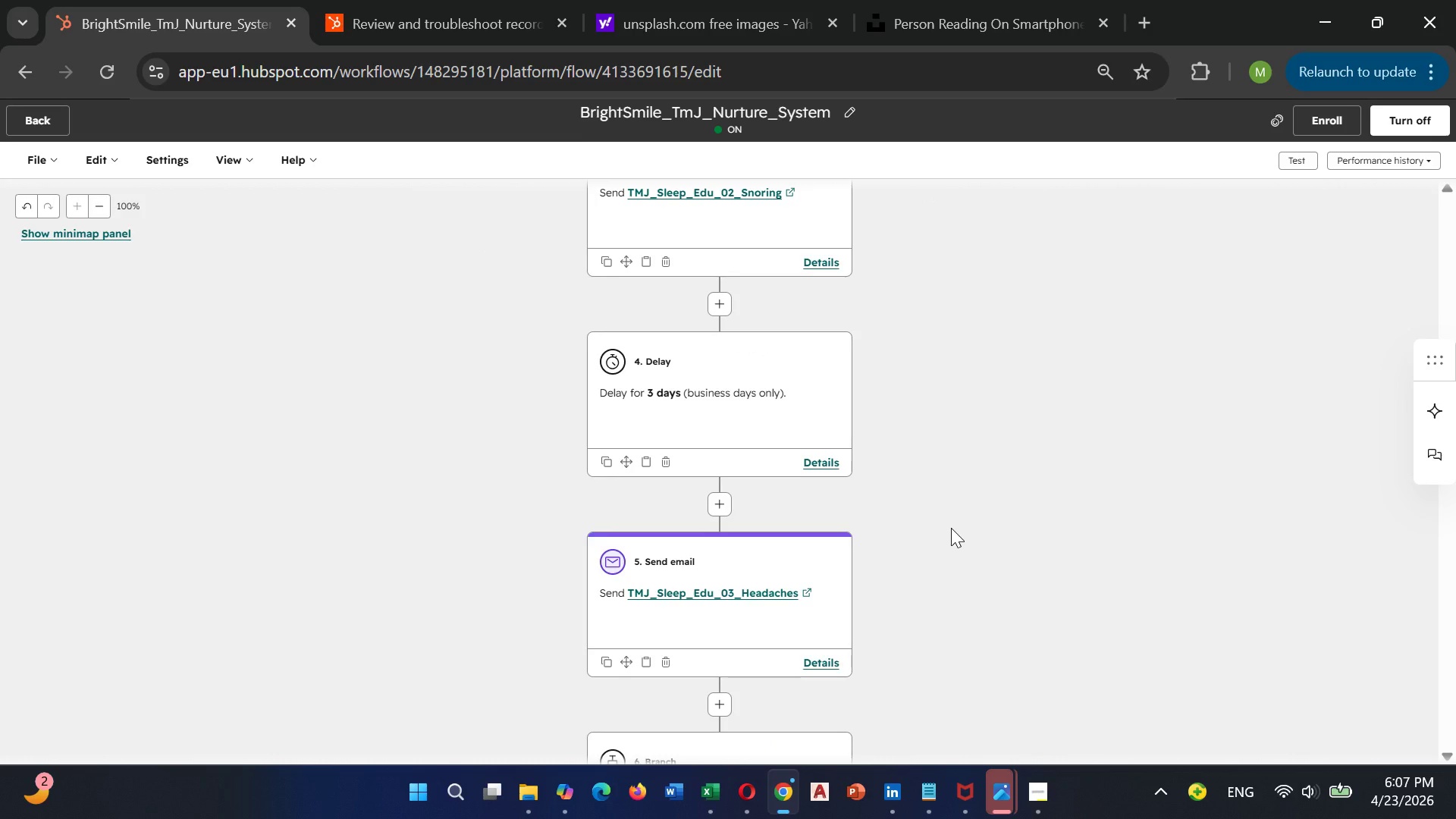 
scroll: coordinate [951, 524], scroll_direction: up, amount: 10.0
 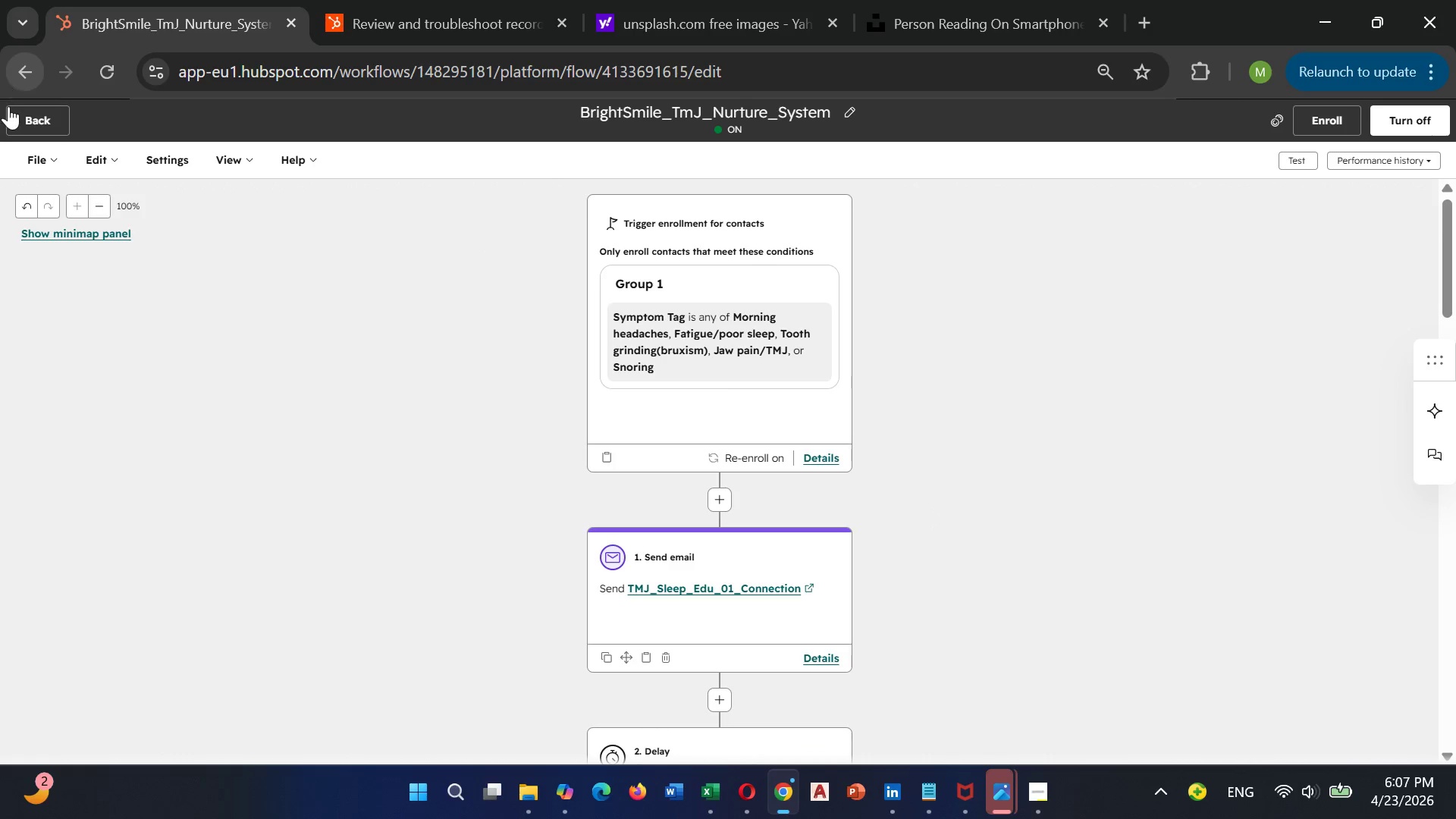 
left_click([22, 163])
 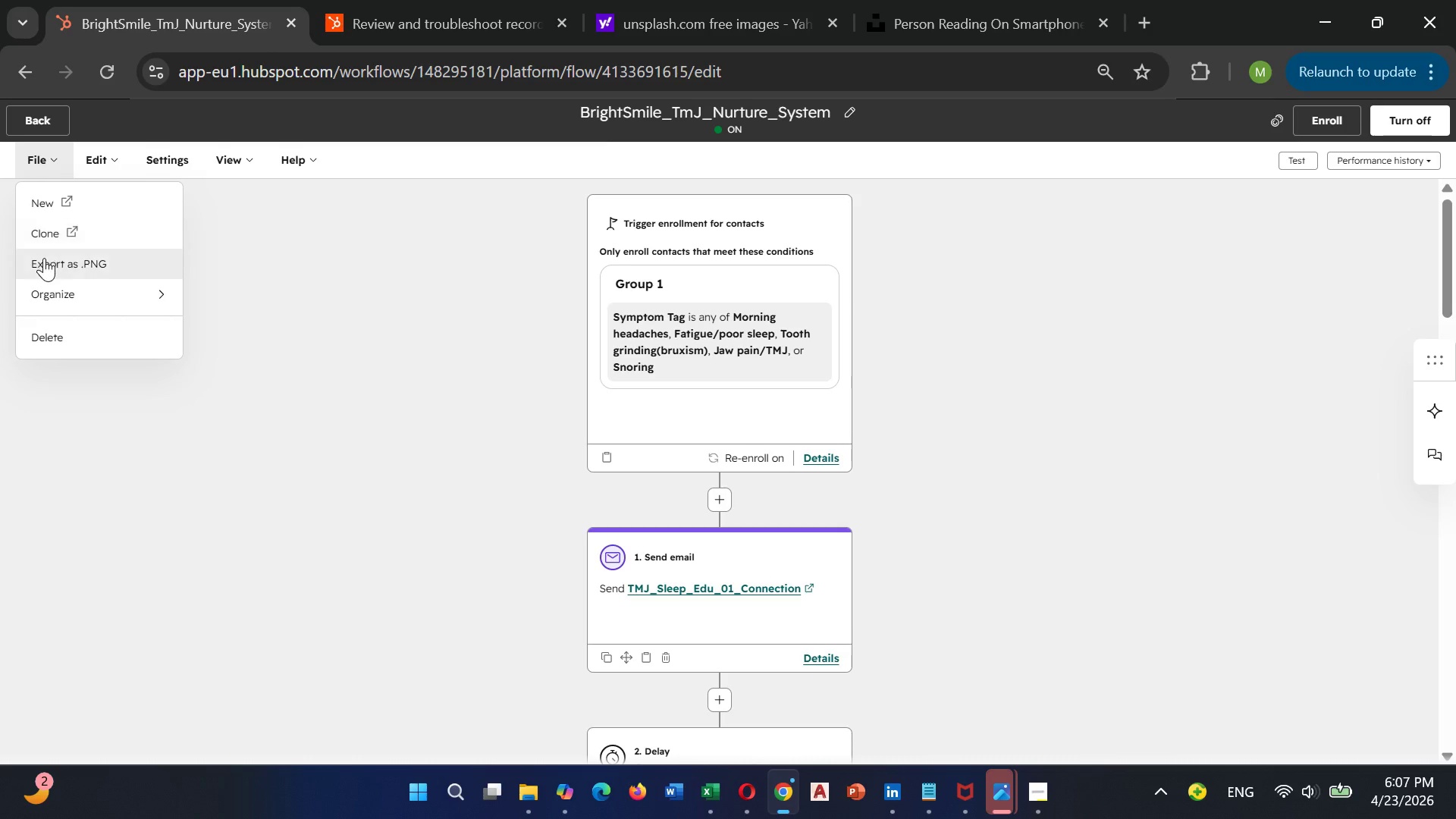 
left_click([49, 265])
 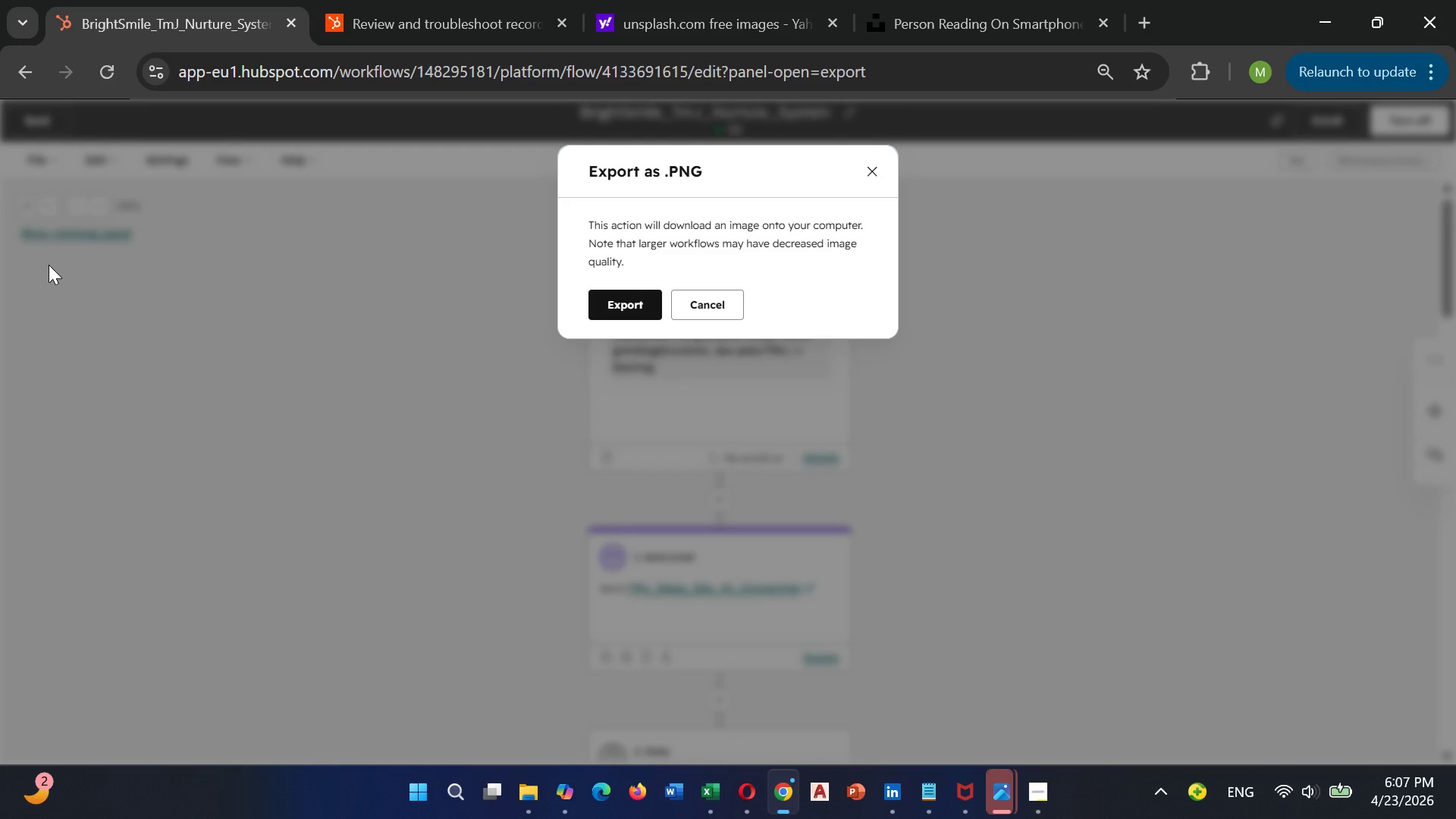 
wait(22.19)
 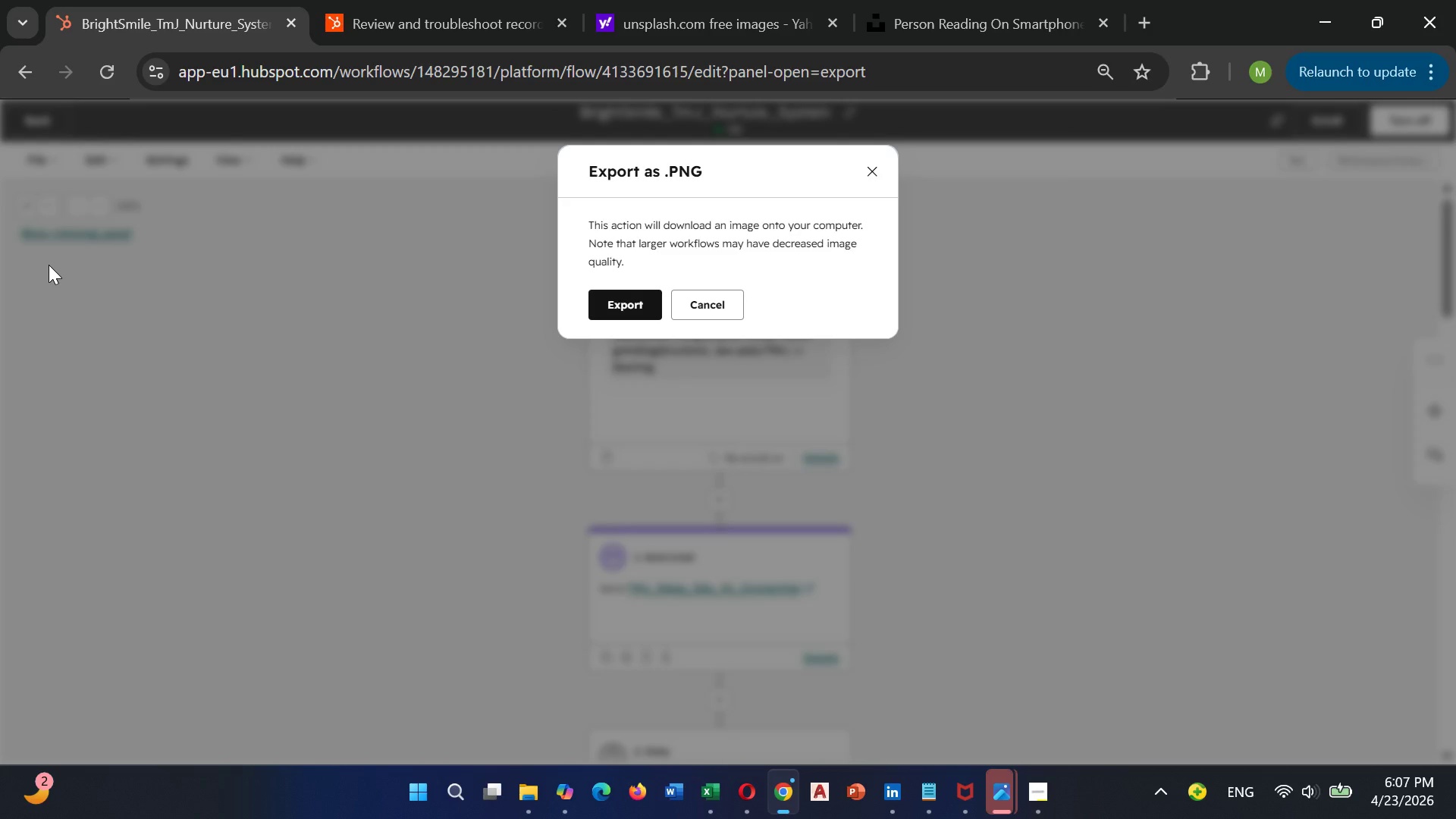 
left_click([625, 306])
 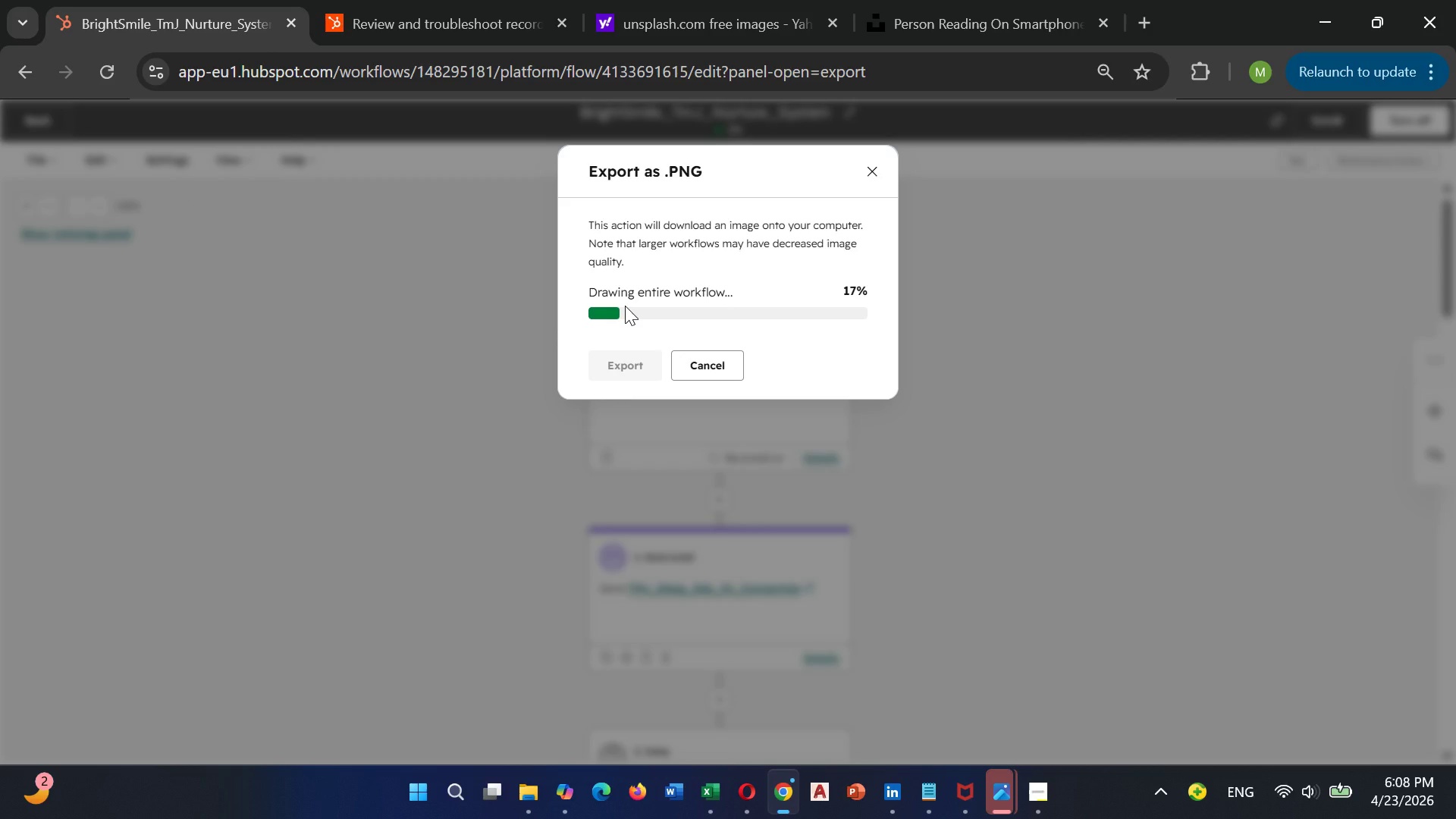 
wait(8.86)
 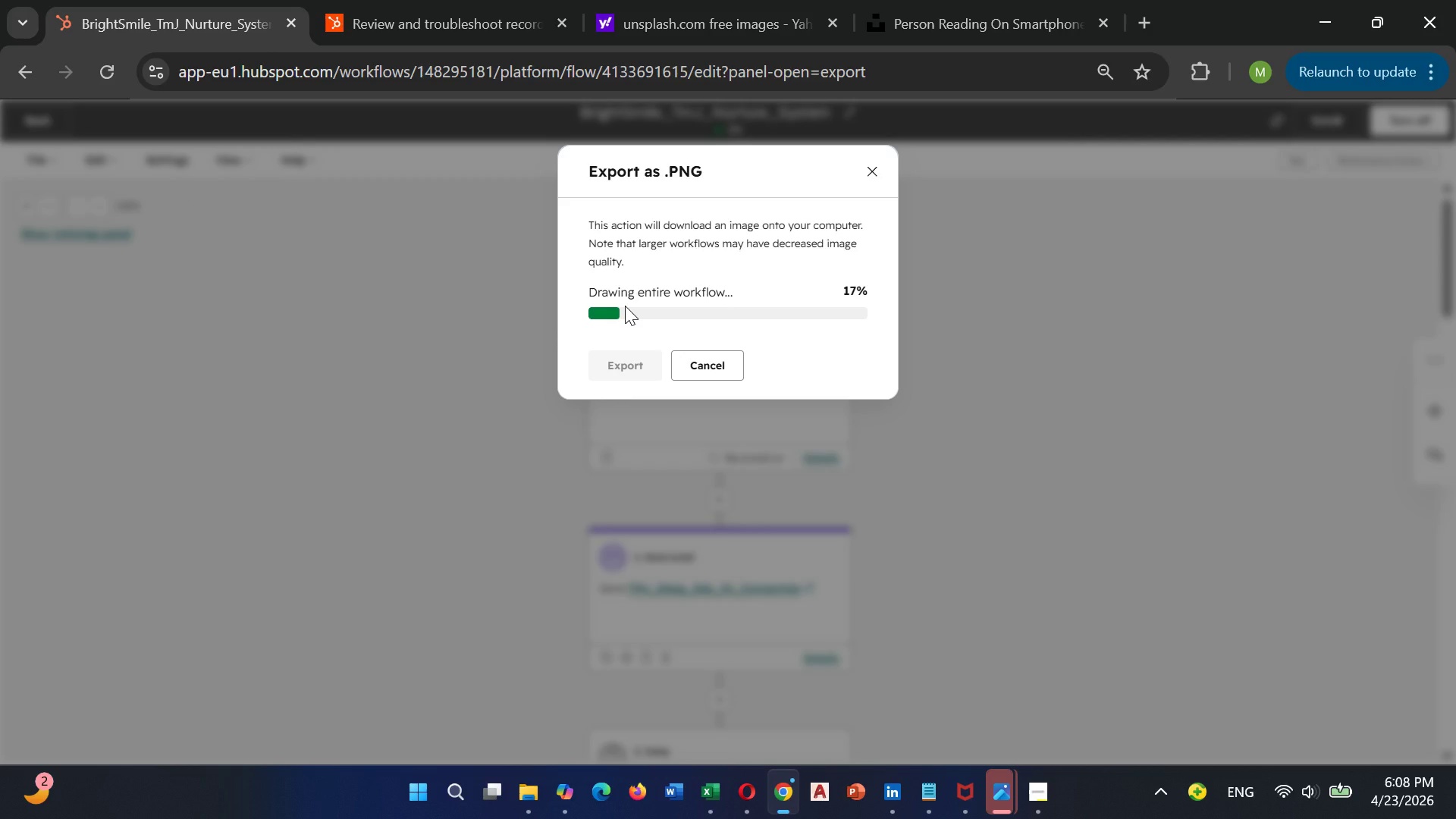 
left_click([1043, 707])